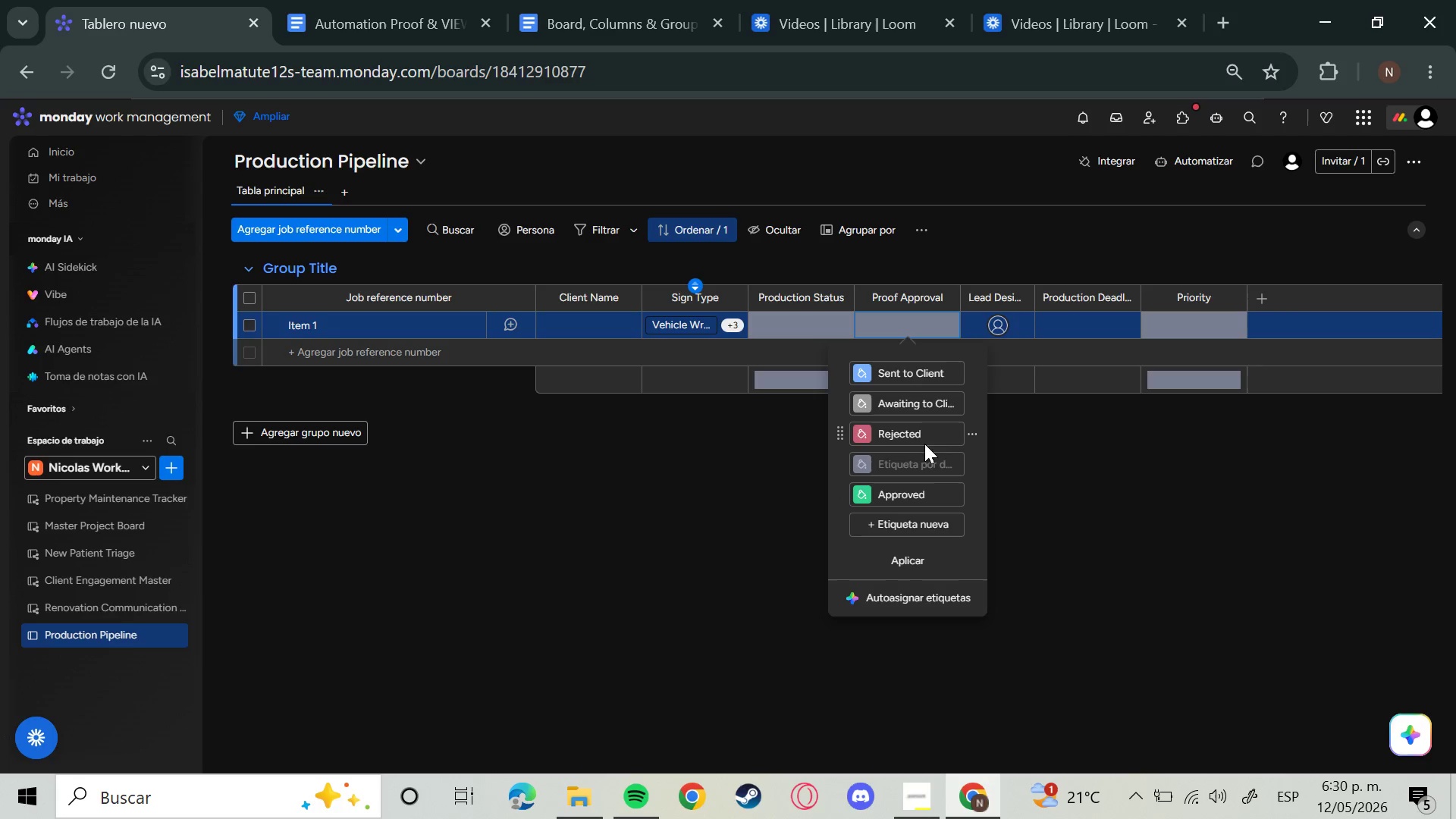 
wait(6.17)
 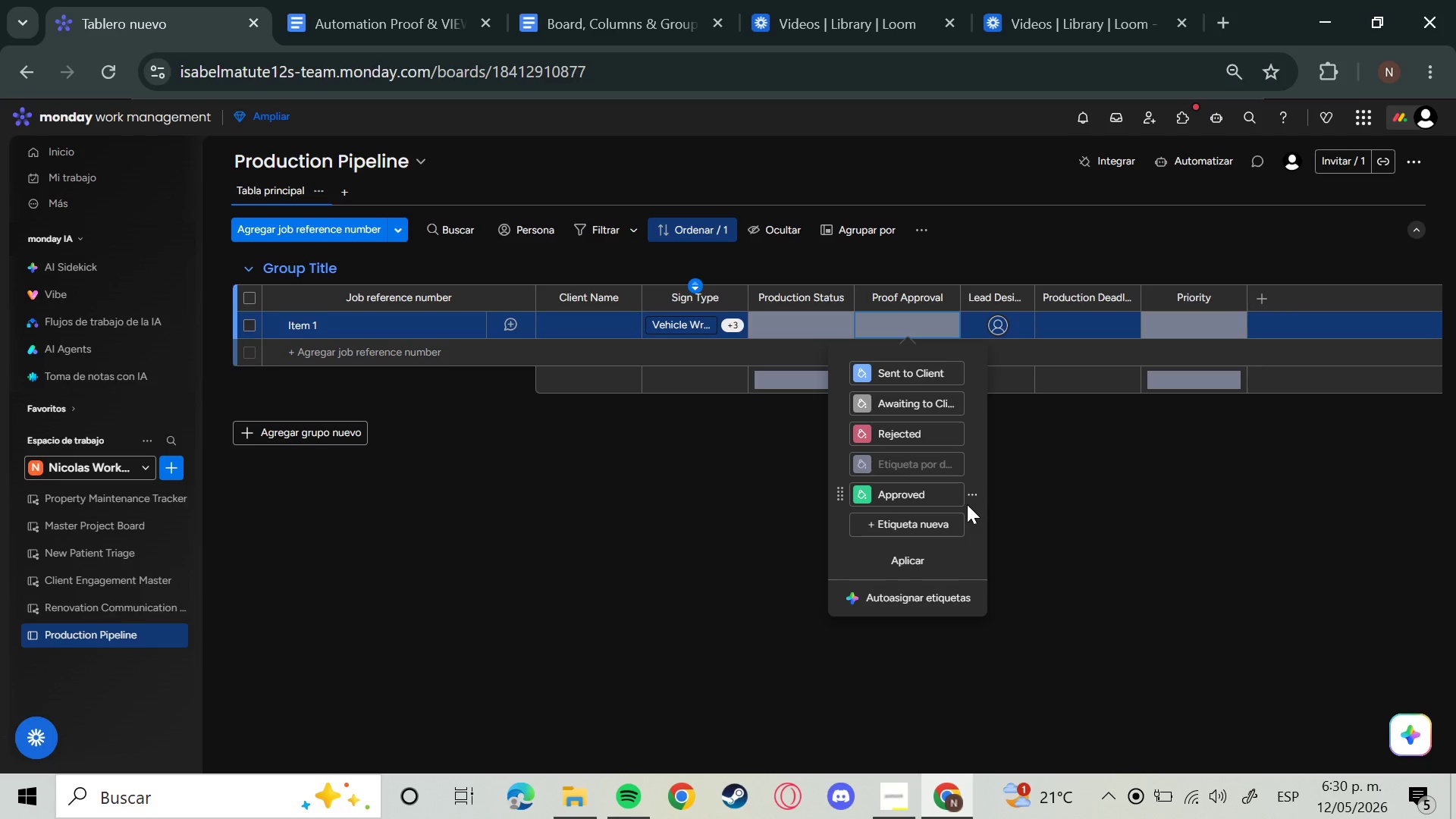 
left_click([1227, 64])
 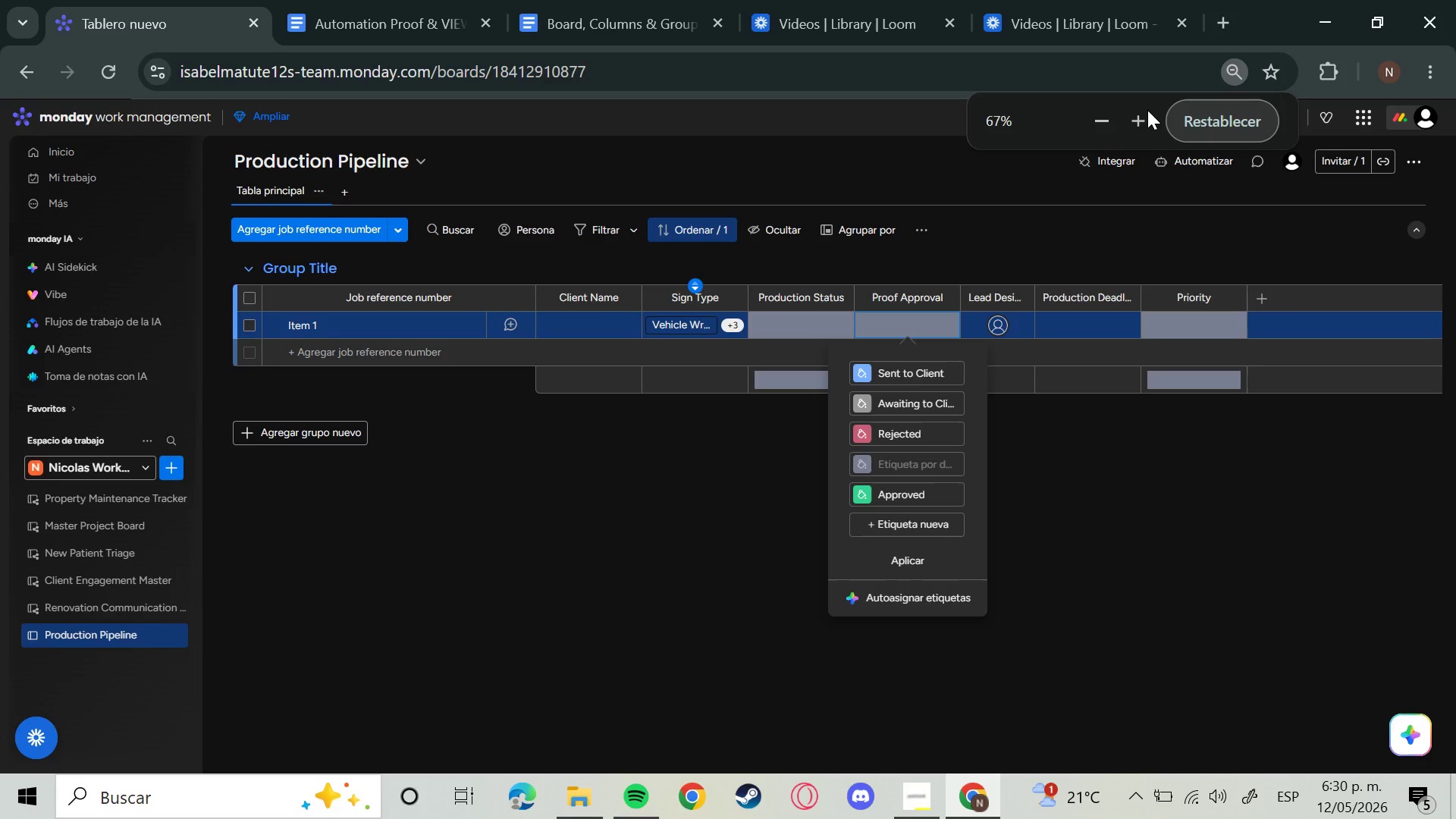 
left_click([1143, 111])
 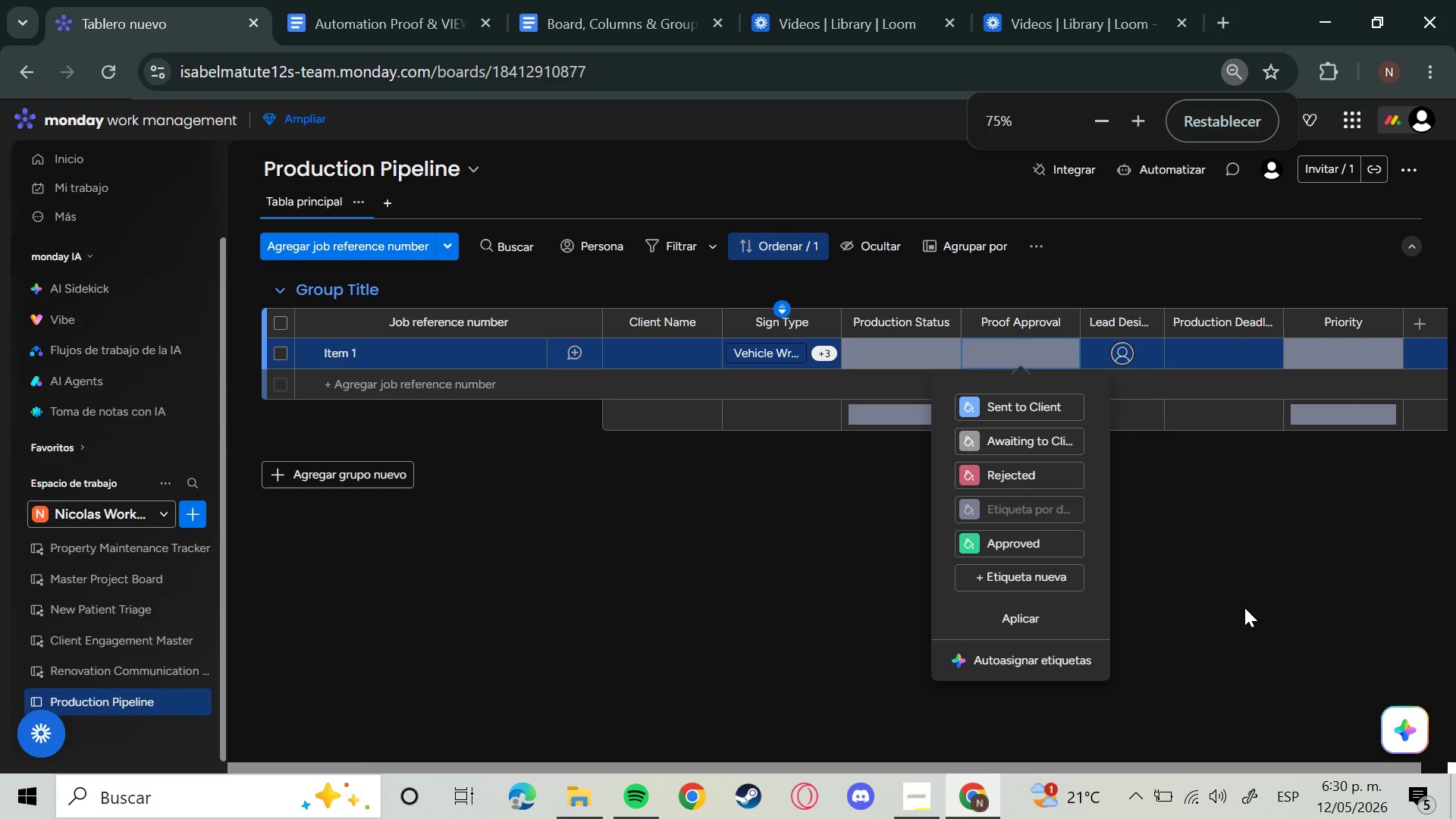 
left_click([1246, 603])
 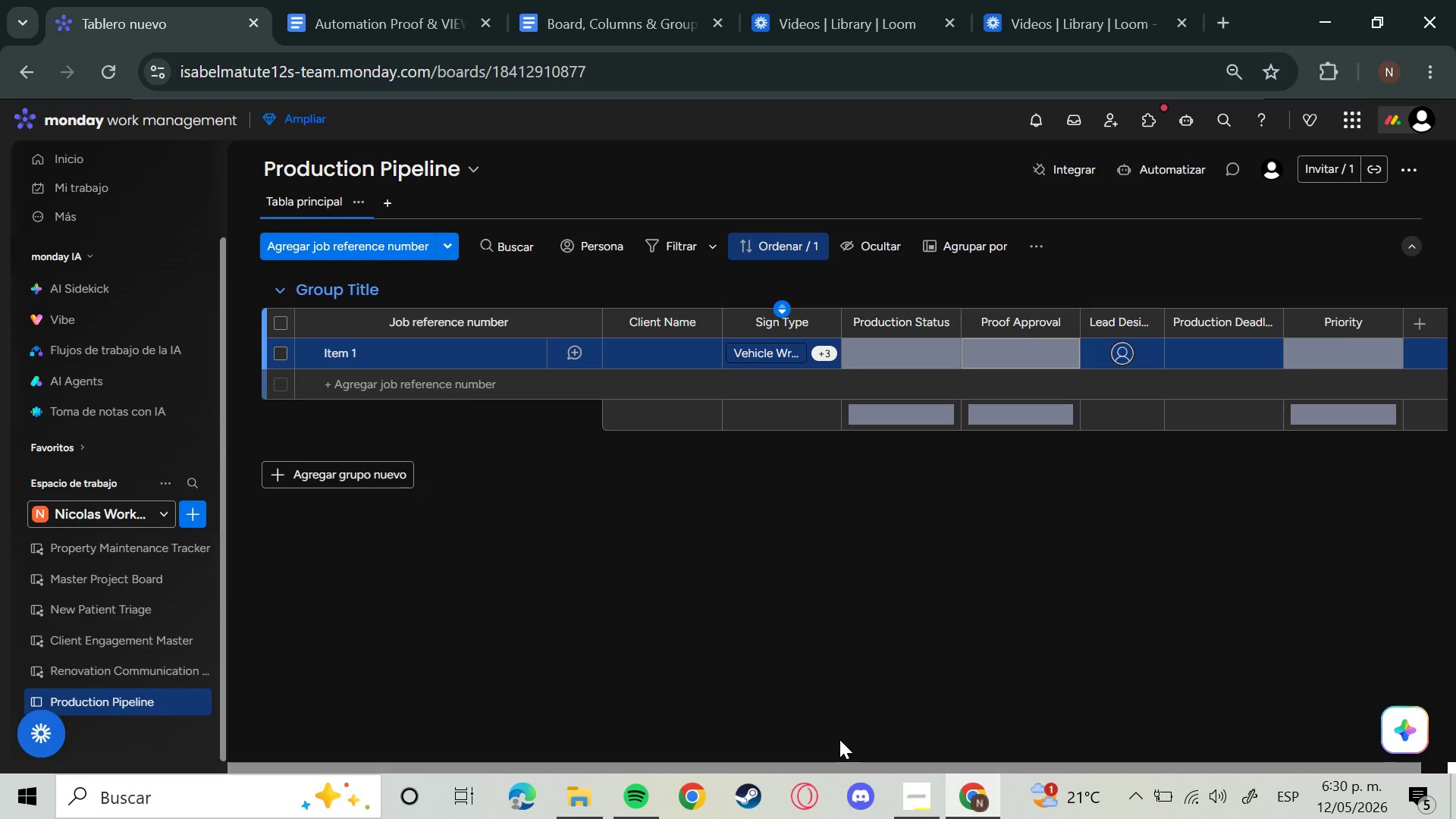 
wait(7.94)
 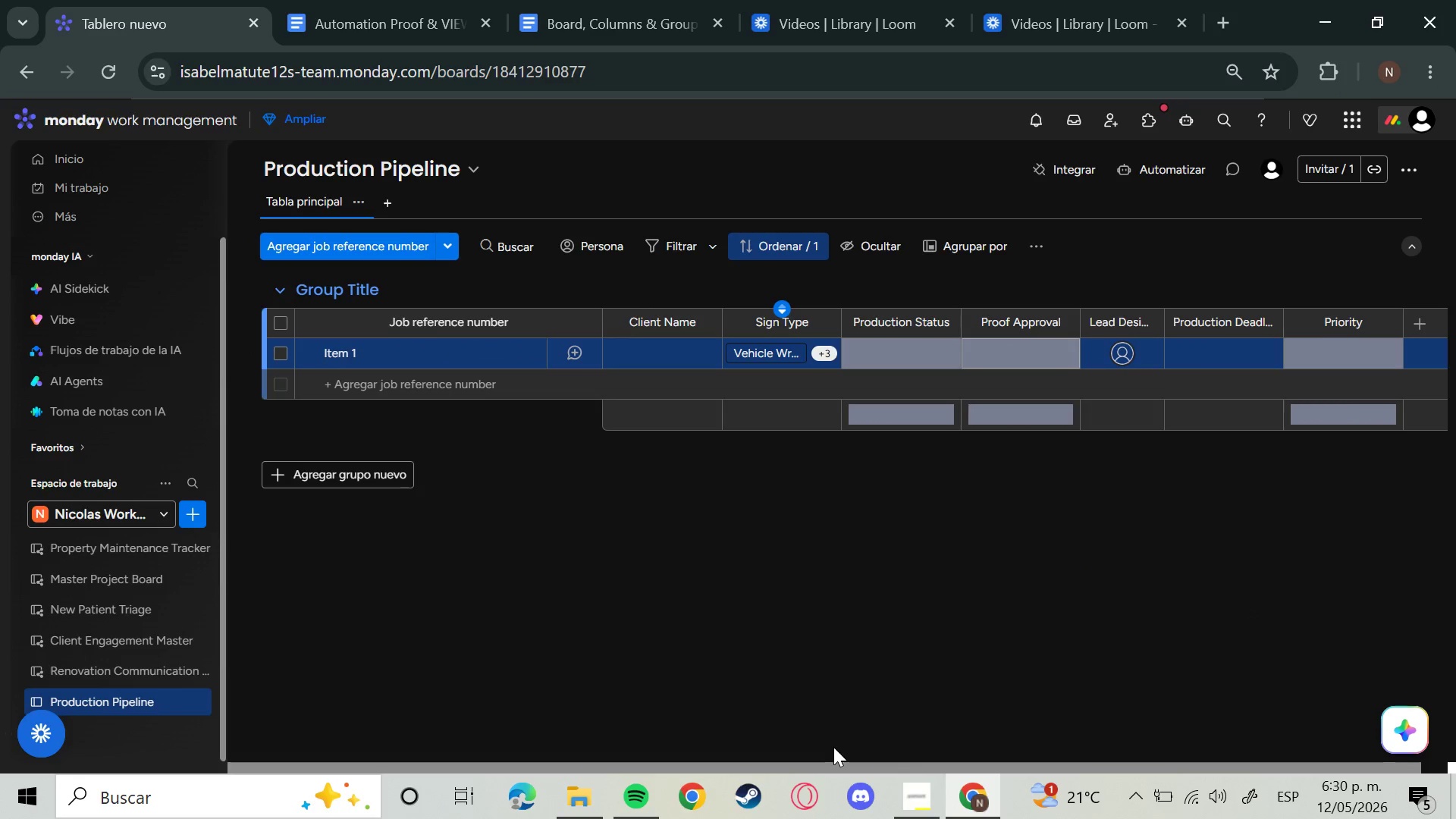 
left_click_drag(start_coordinate=[868, 770], to_coordinate=[951, 770])
 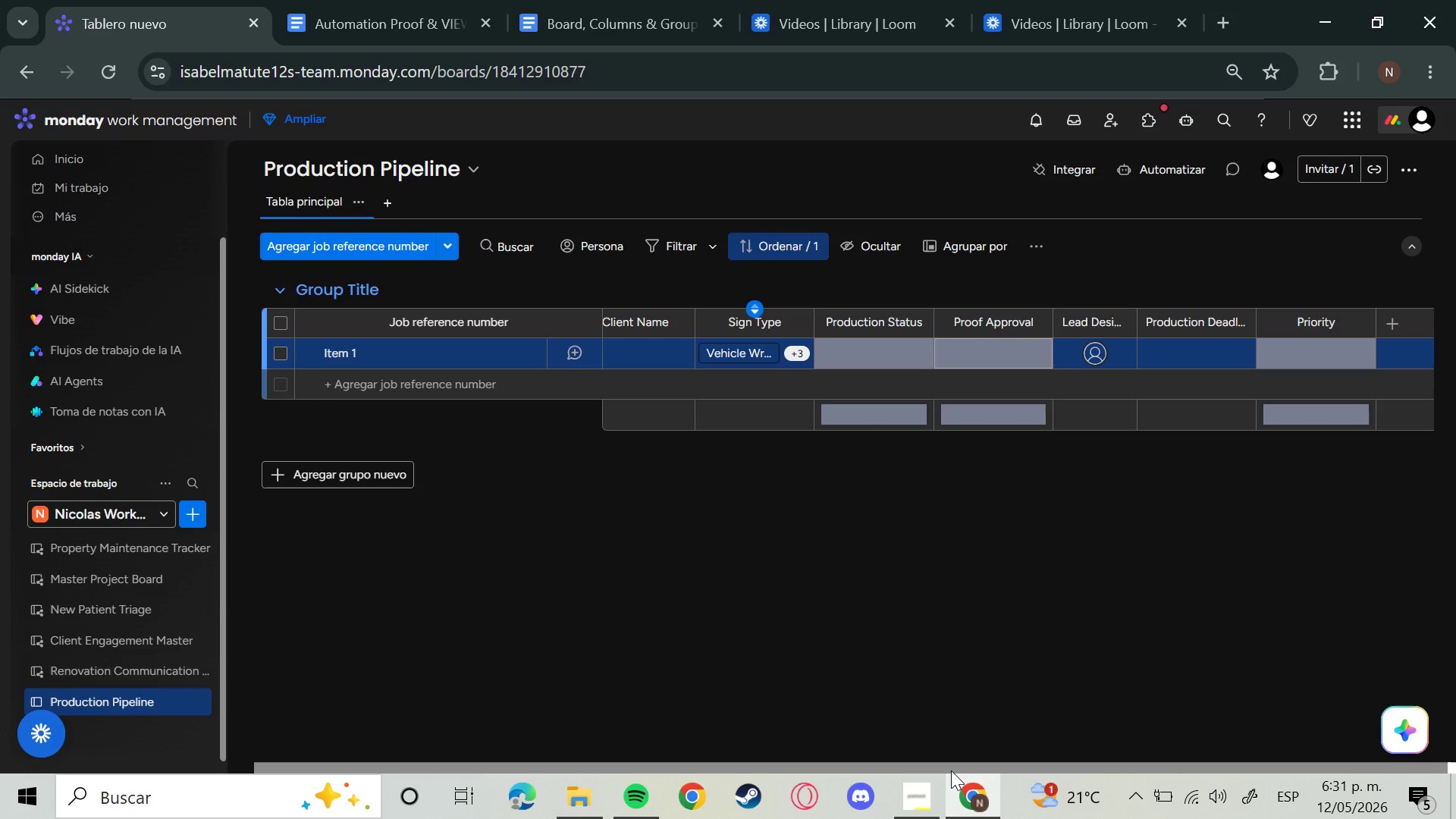 
wait(71.56)
 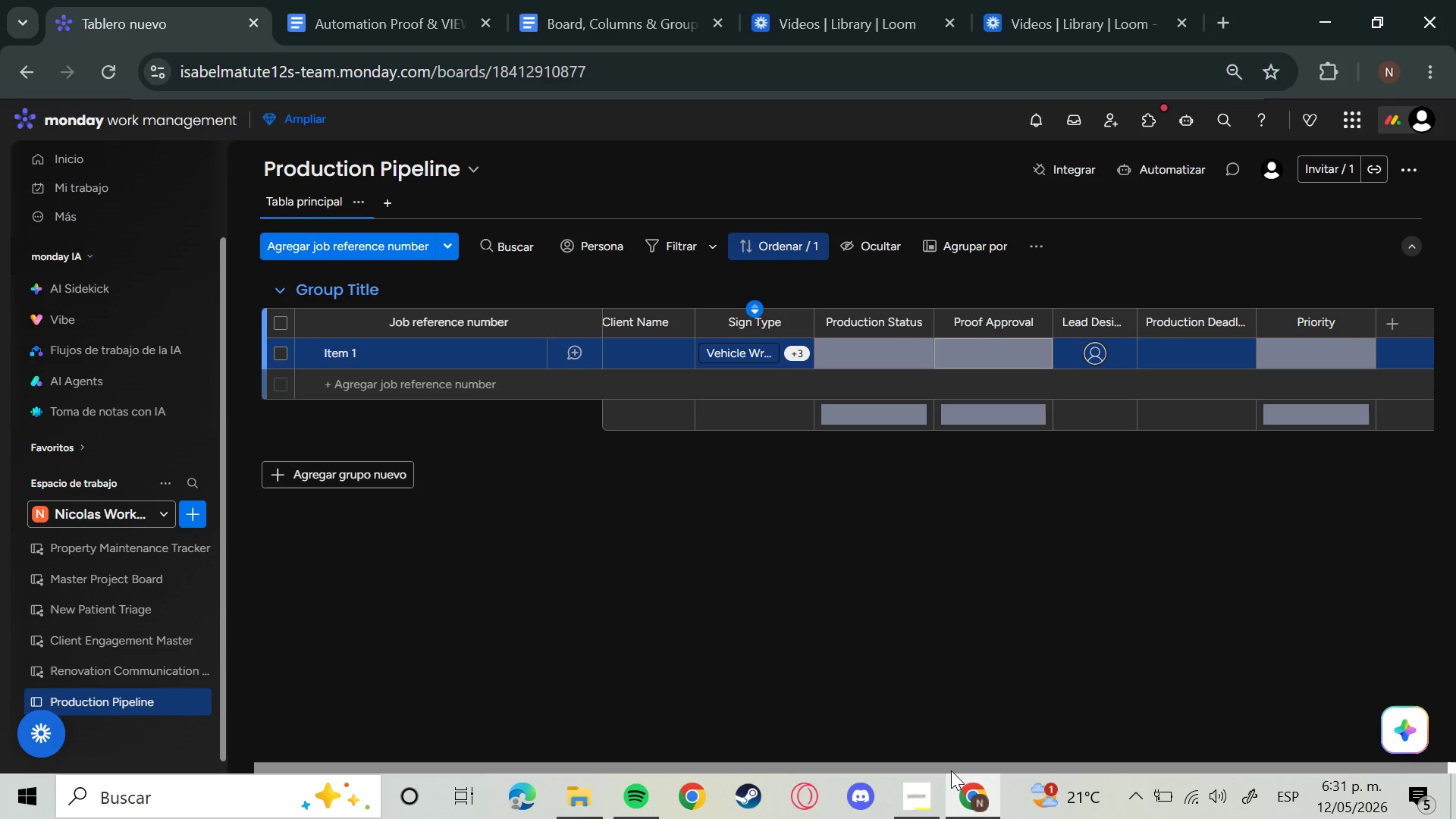 
left_click([1286, 346])
 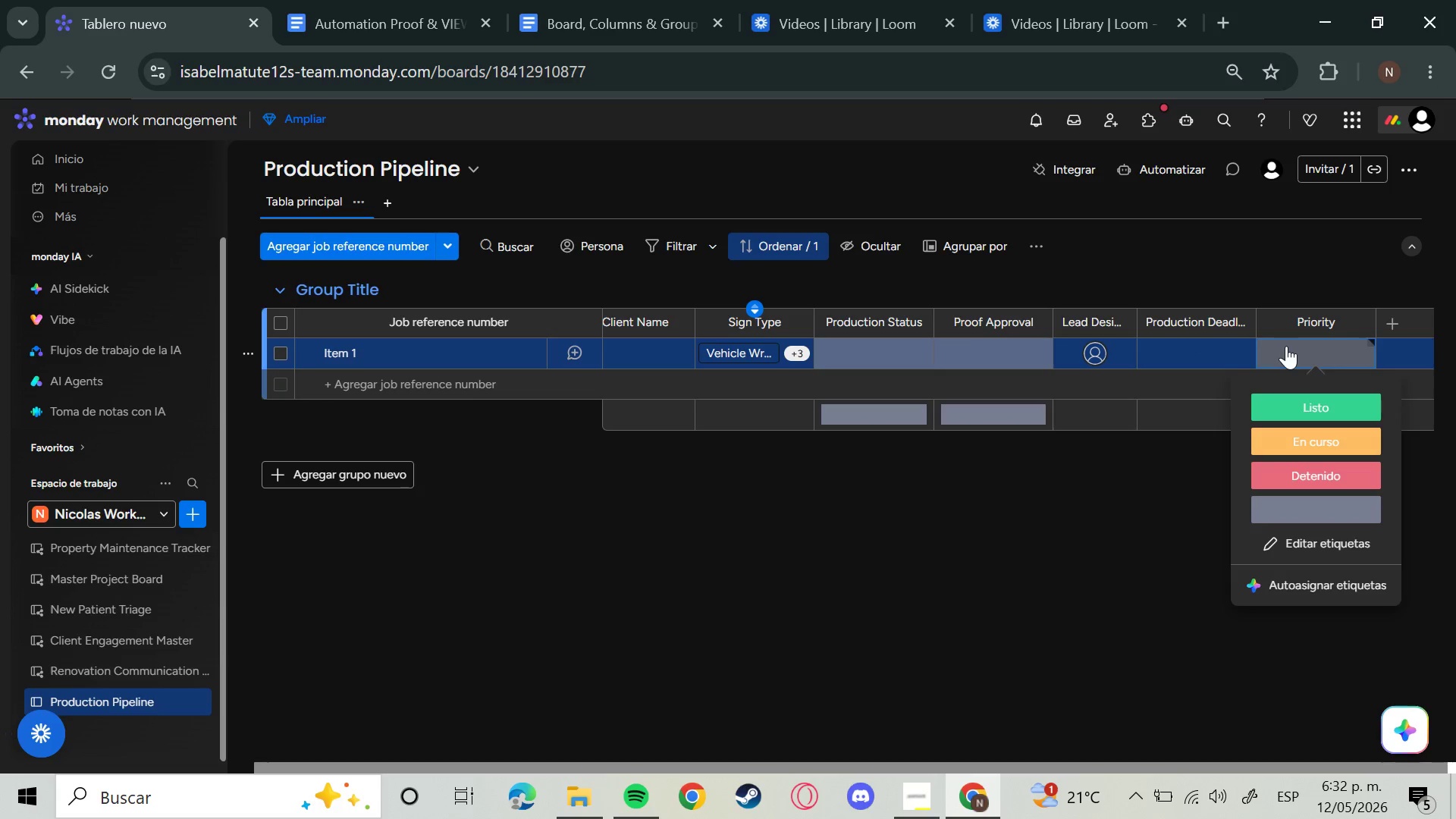 
wait(7.58)
 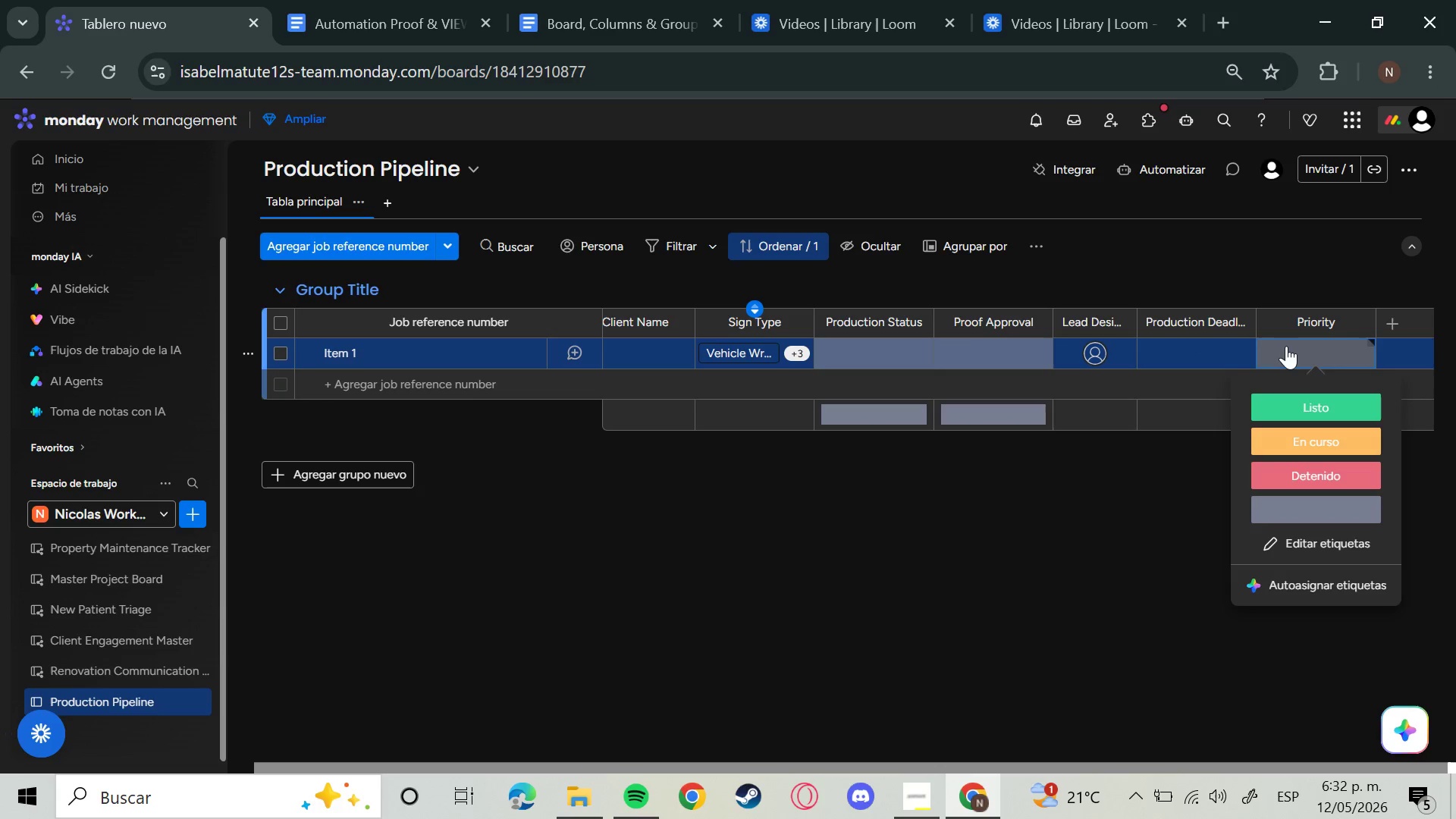 
left_click([1306, 553])
 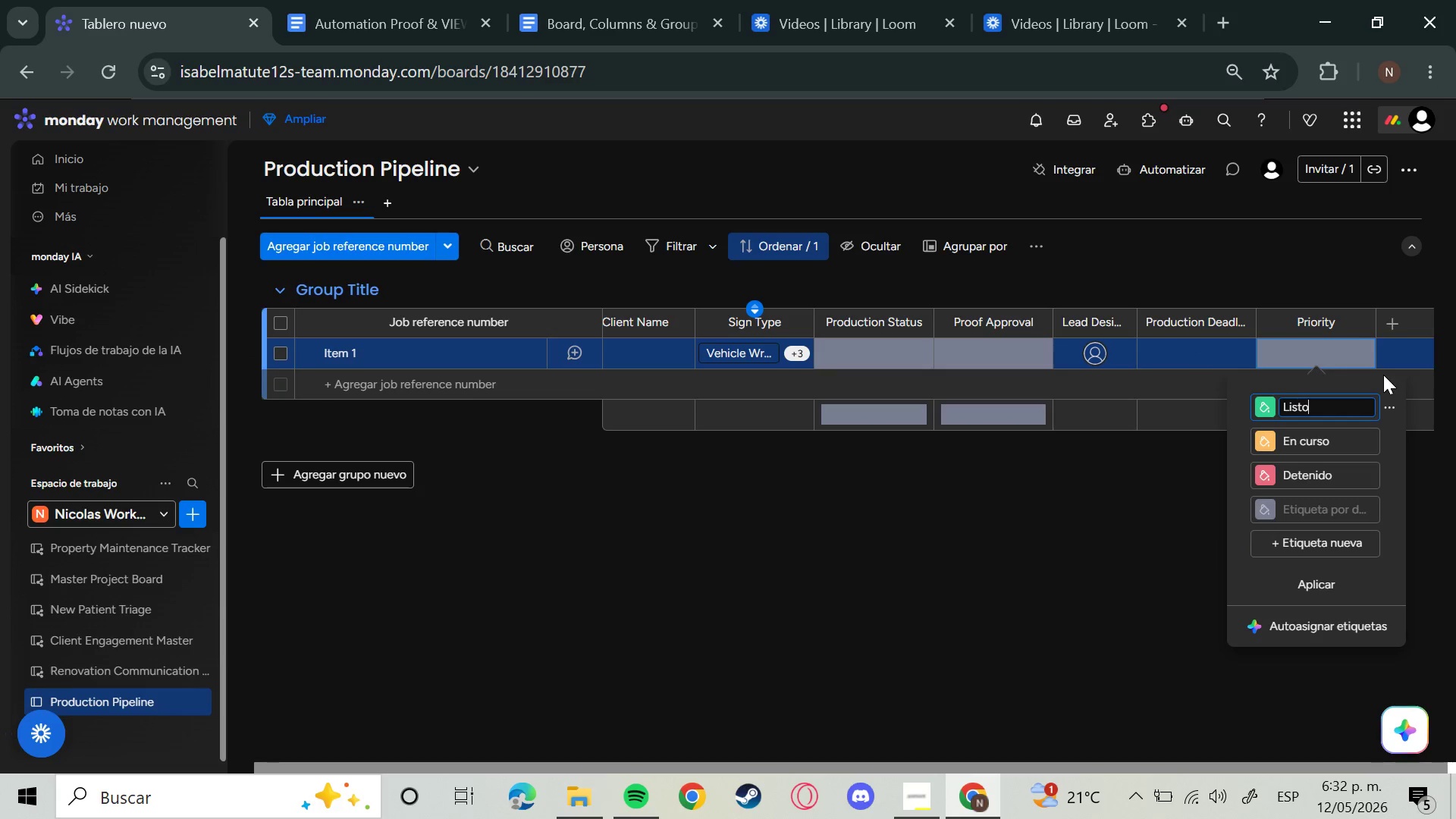 
key(Backspace)
key(Backspace)
key(Backspace)
key(Backspace)
type(ow)
 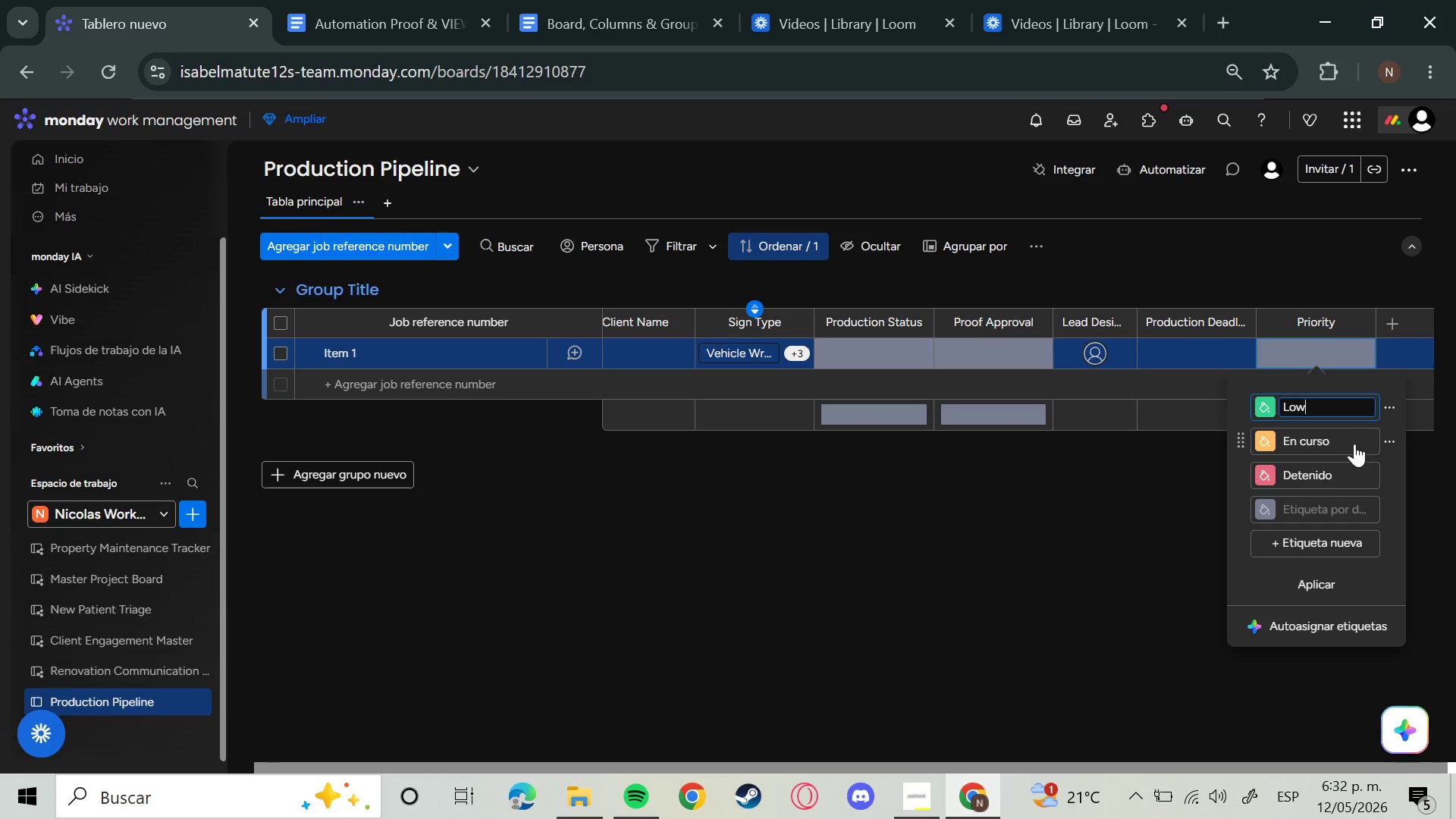 
left_click([1349, 438])
 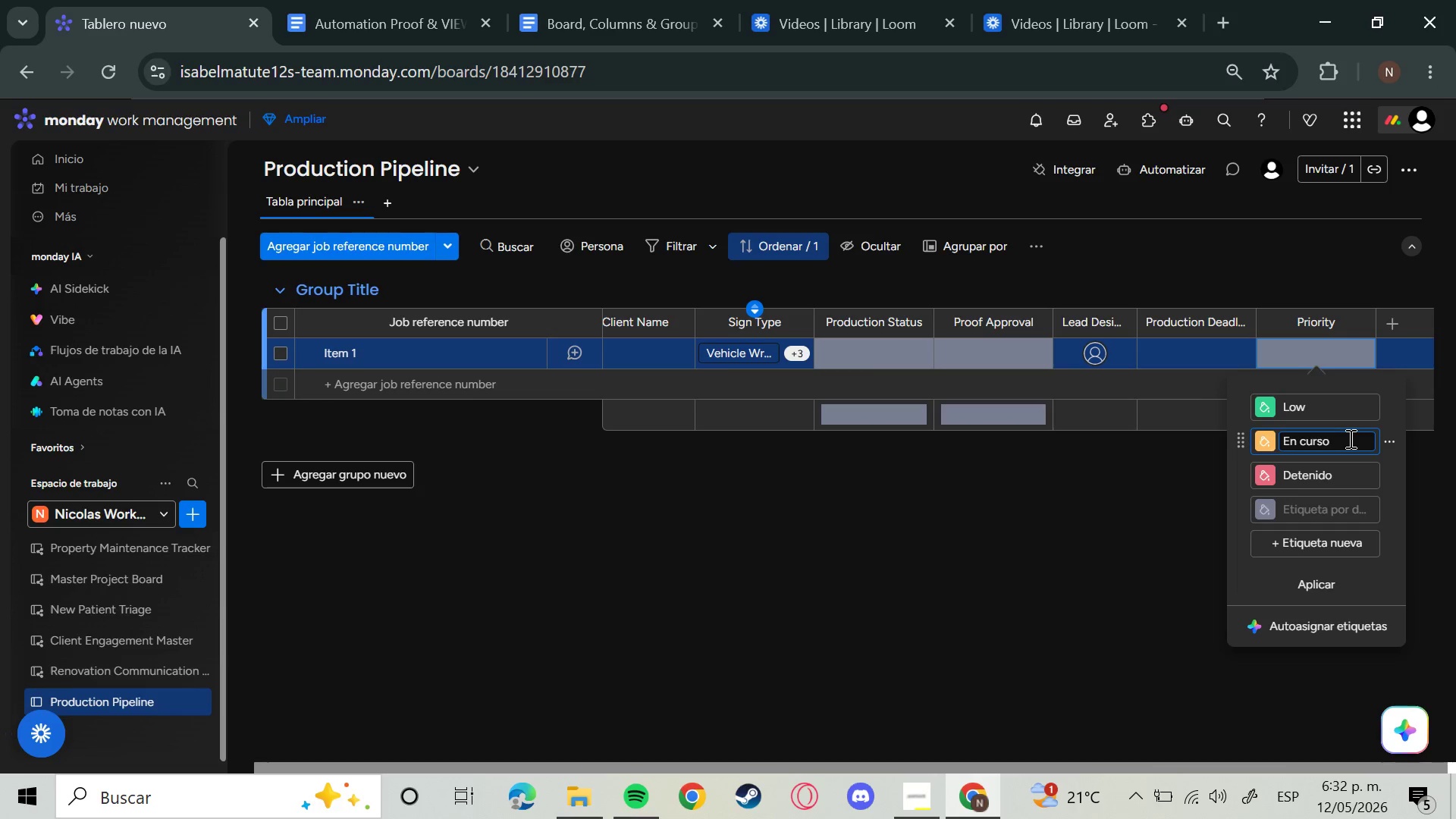 
left_click([1266, 443])
 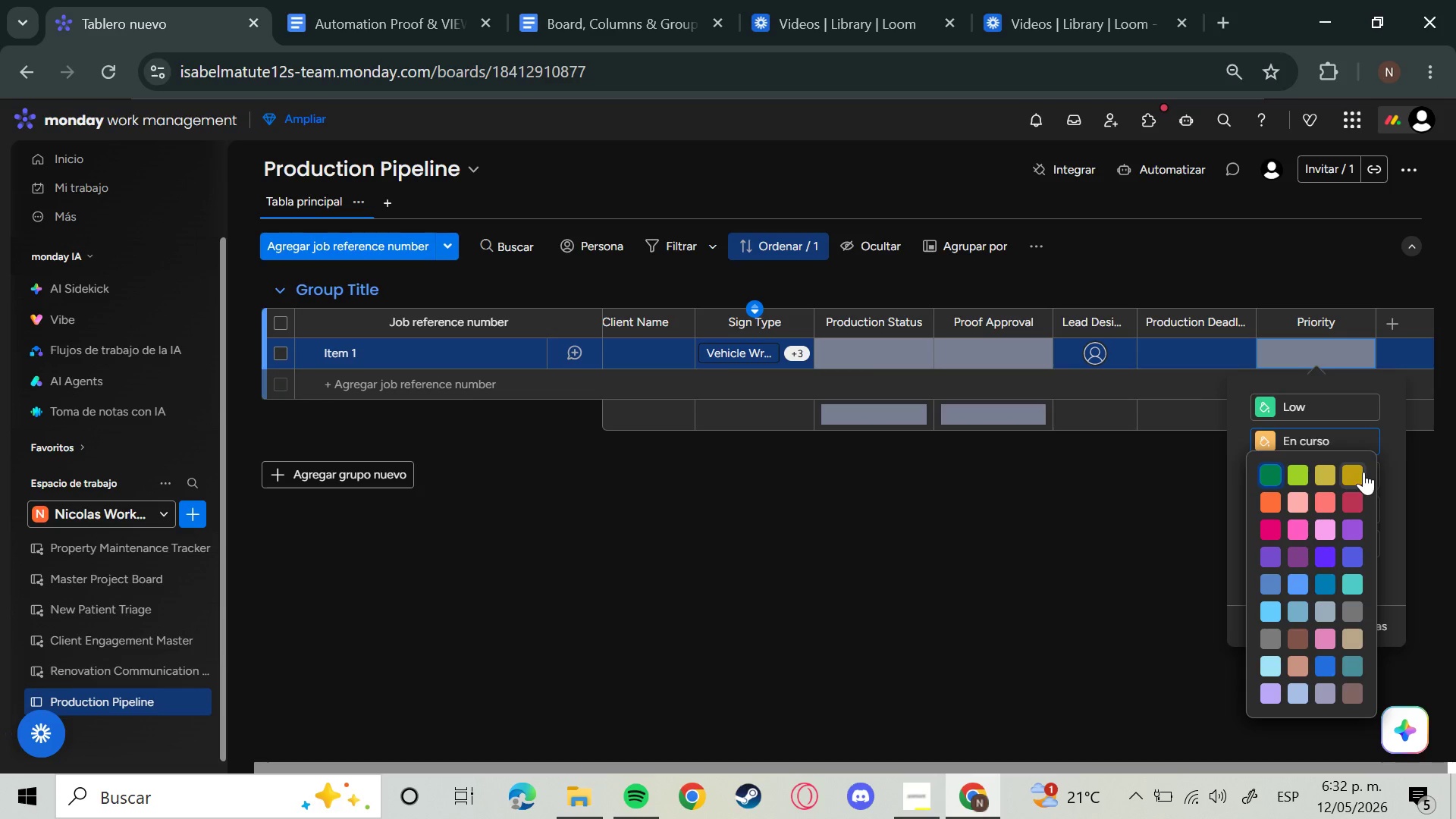 
left_click([1354, 475])
 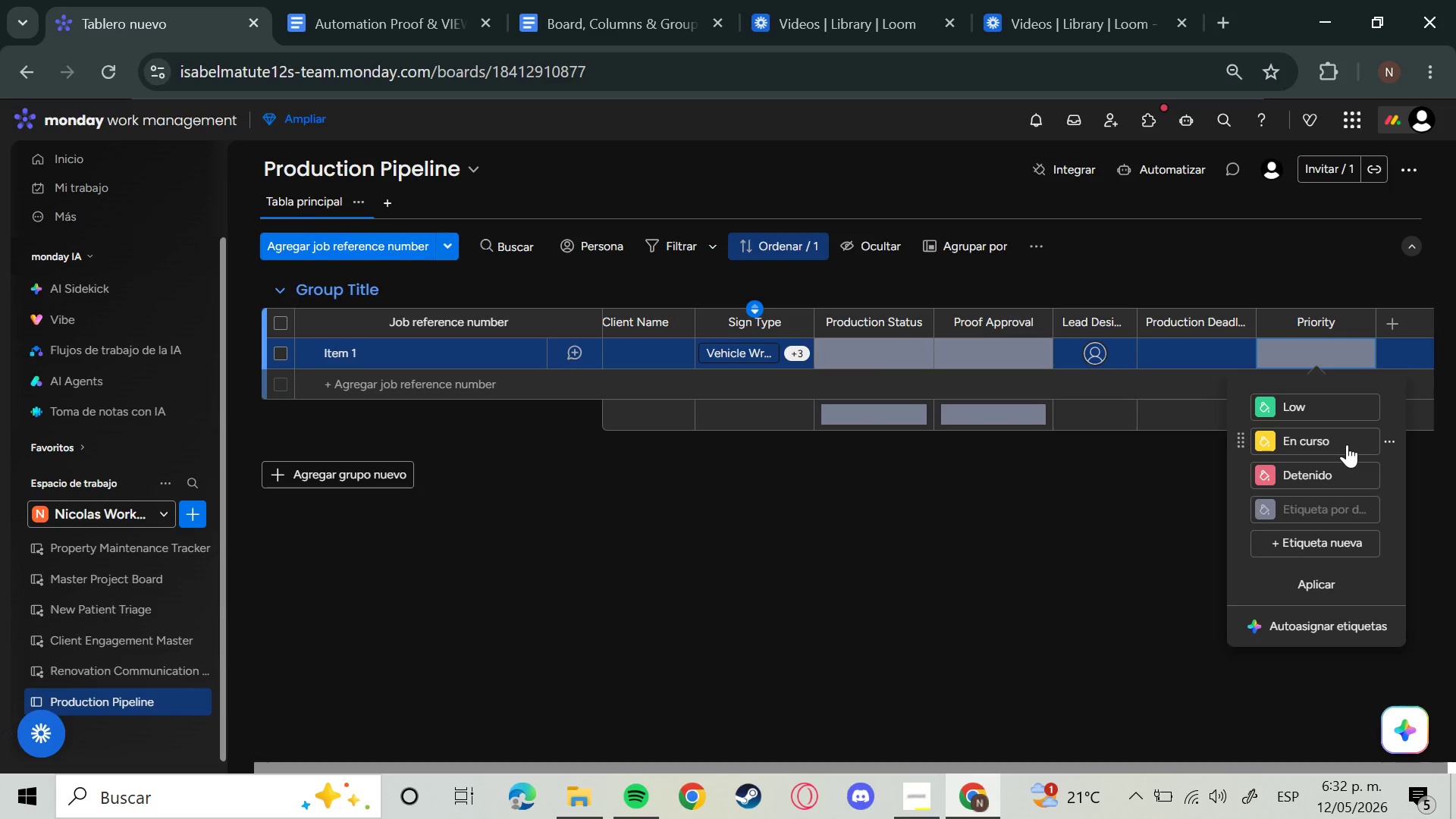 
left_click([1329, 439])
 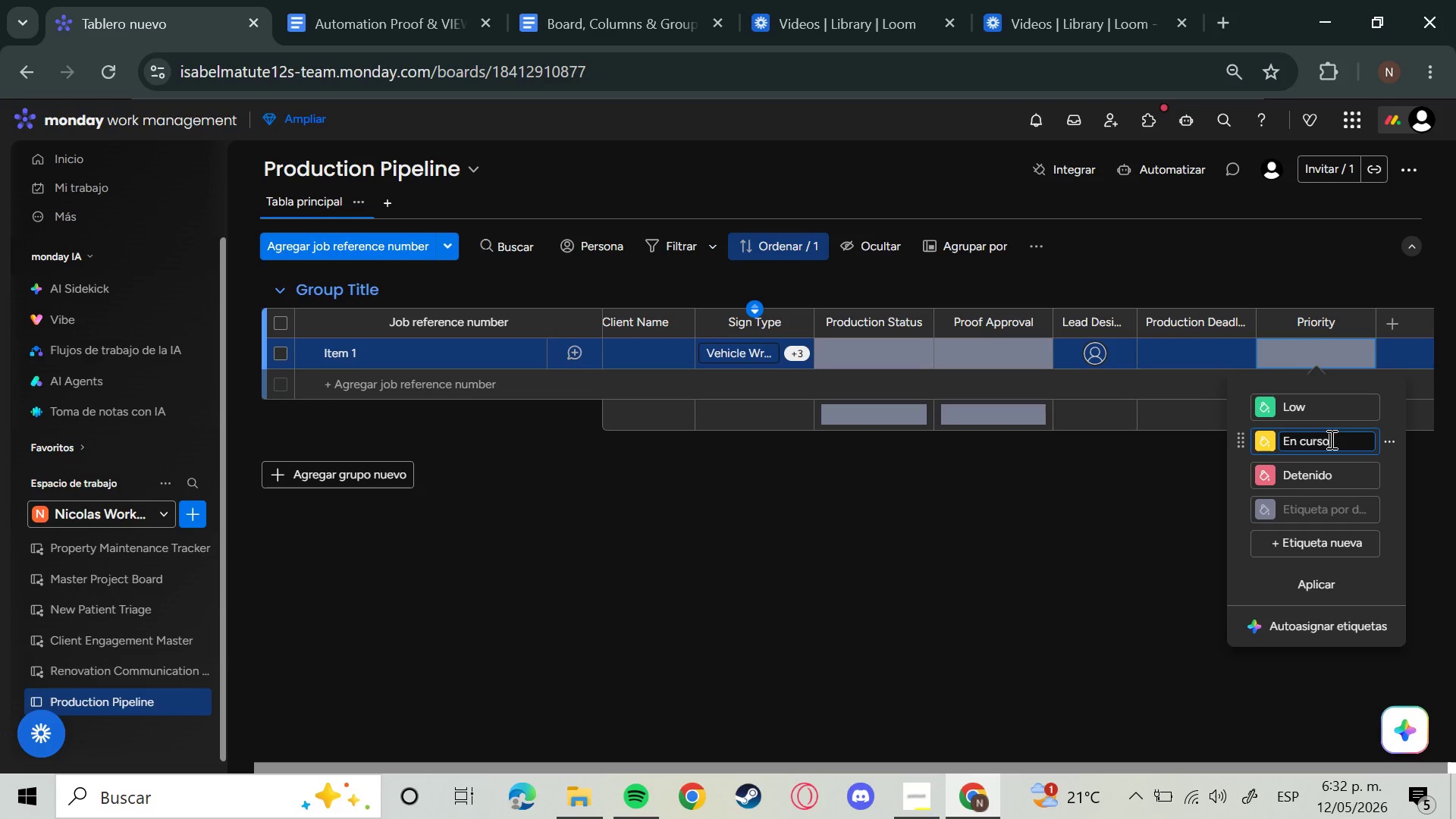 
key(Backspace)
key(Backspace)
key(Backspace)
key(Backspace)
key(Backspace)
key(Backspace)
key(Backspace)
key(Backspace)
key(Backspace)
key(Backspace)
key(Backspace)
type(Medium)
 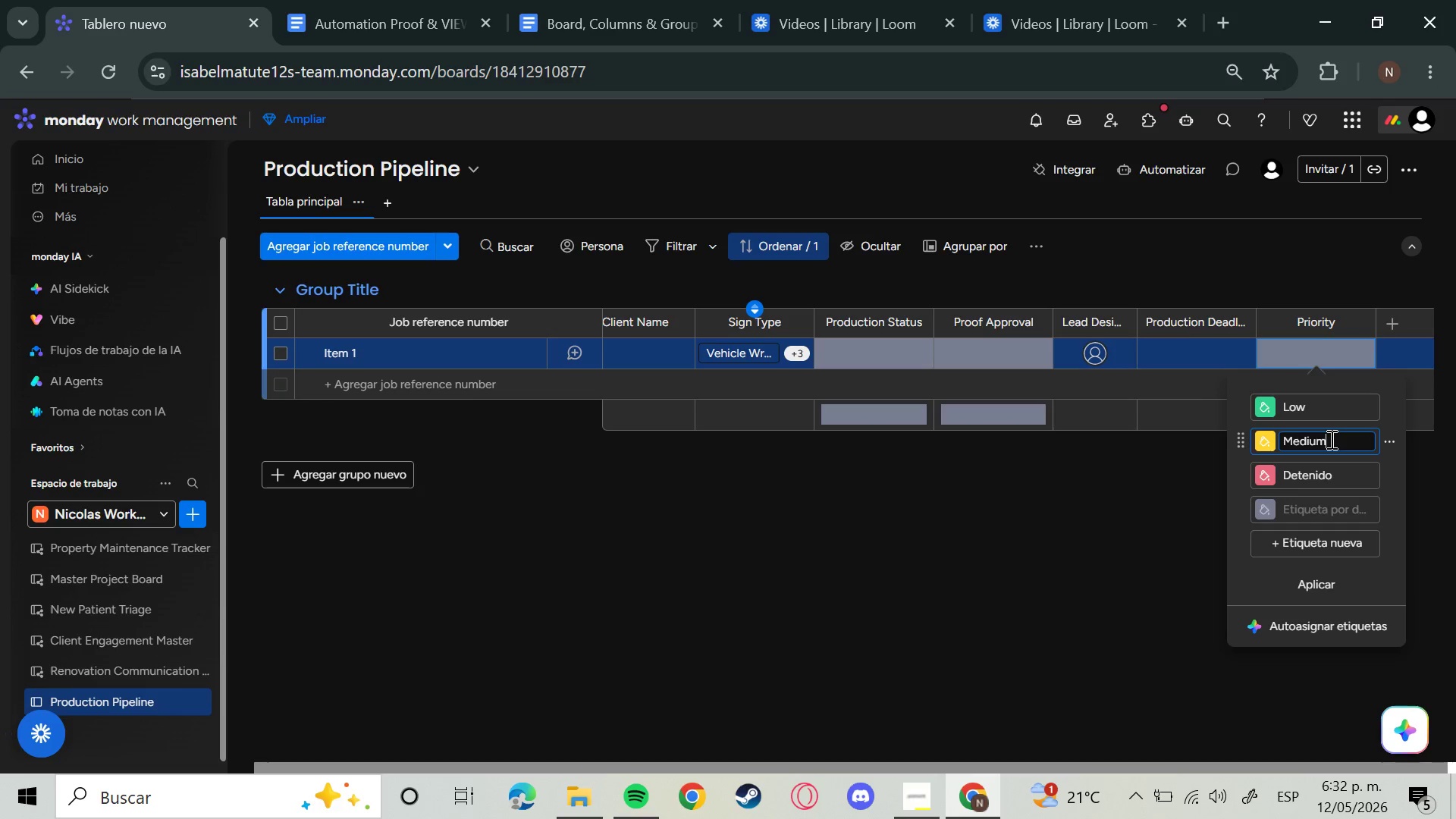 
key(Enter)
 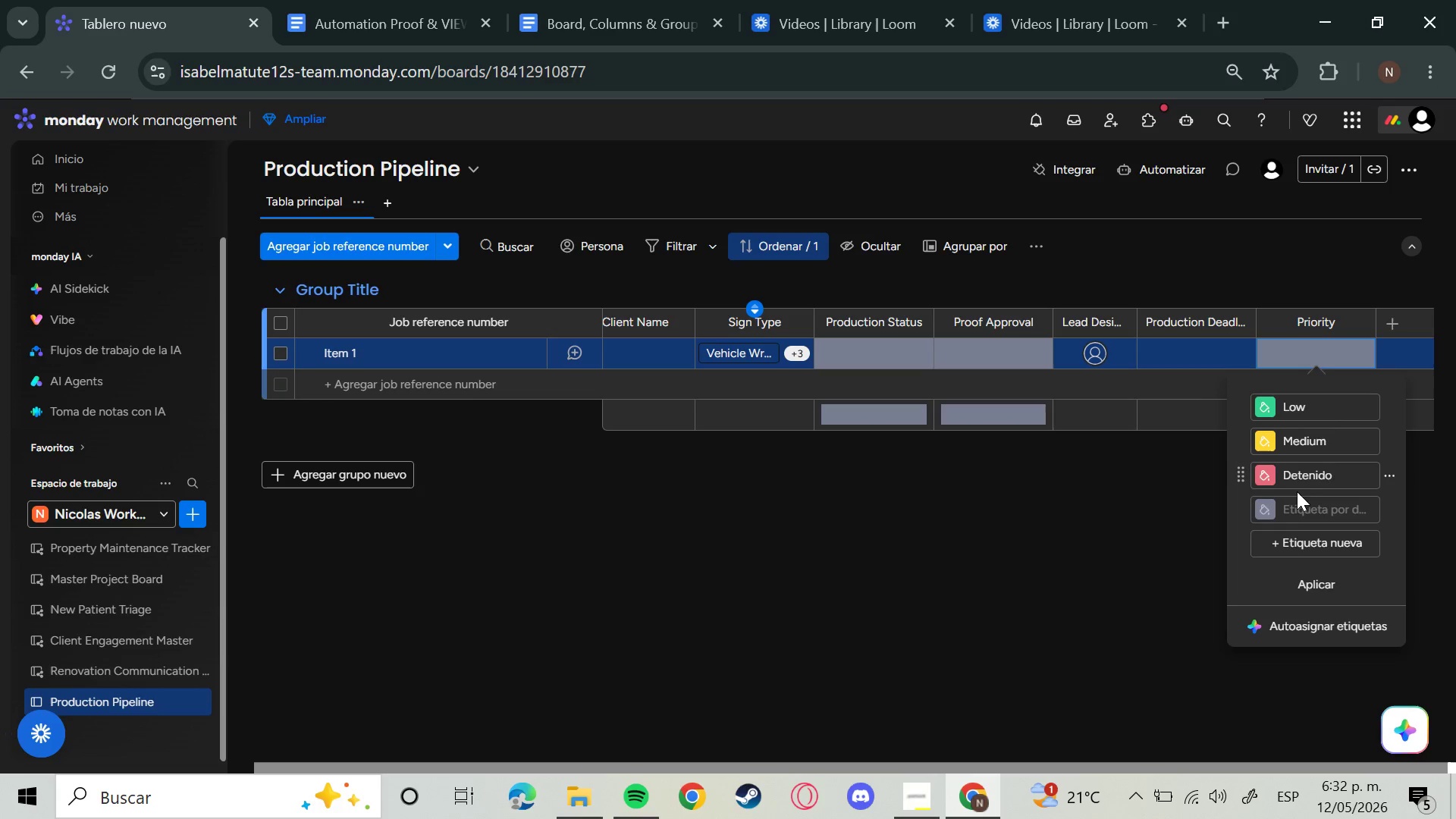 
left_click([1264, 481])
 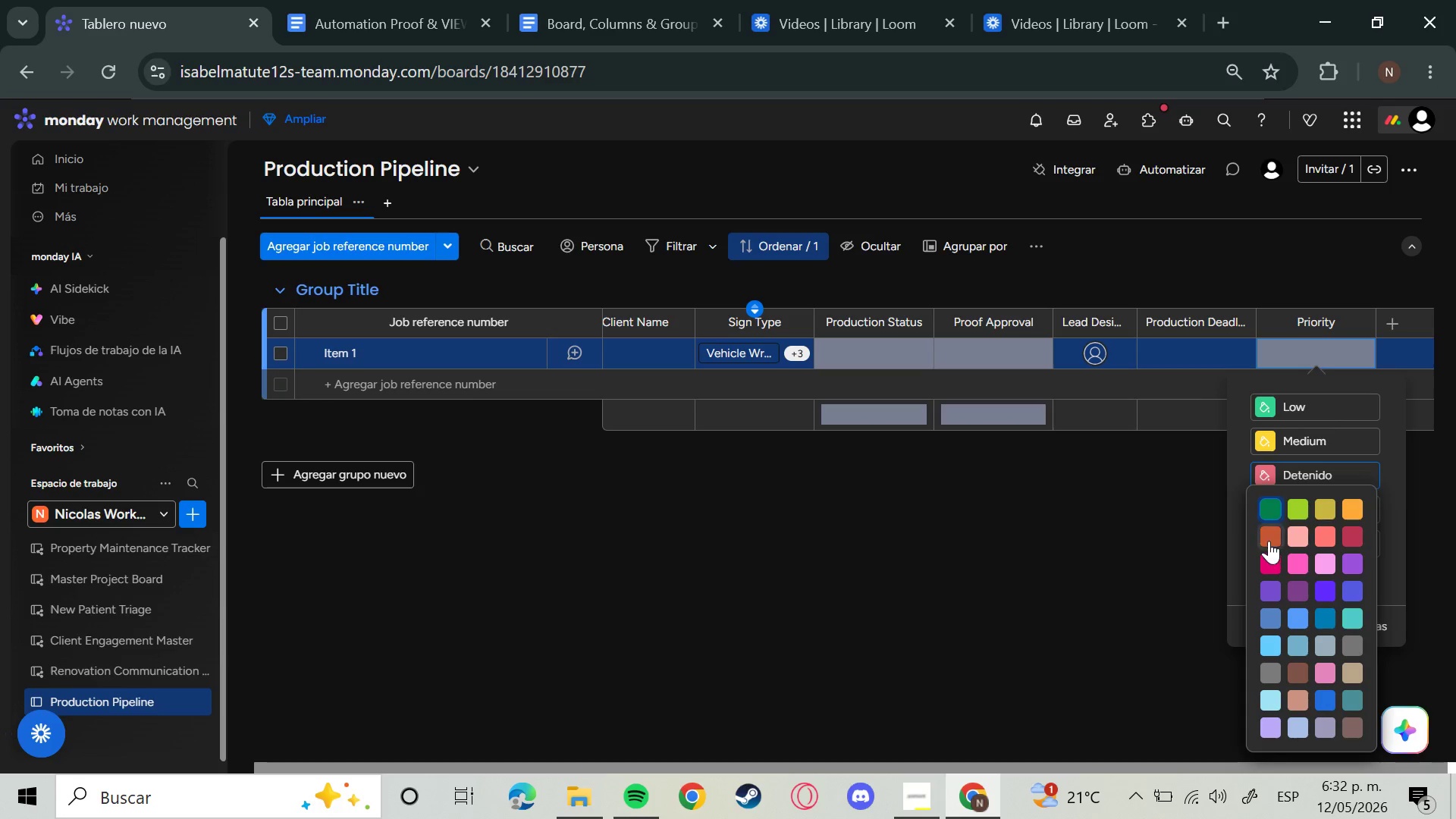 
left_click([1263, 539])
 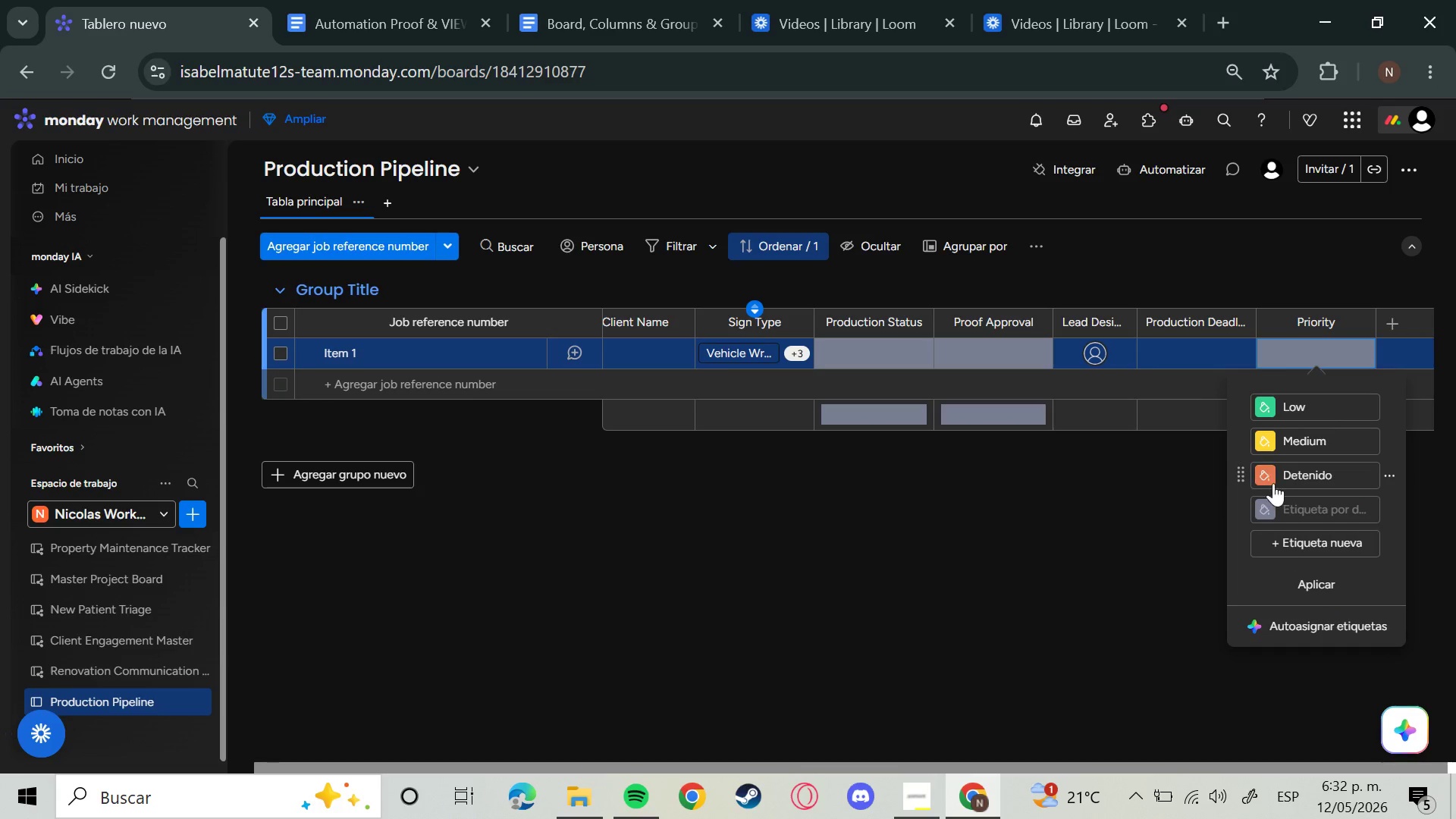 
left_click([1264, 482])
 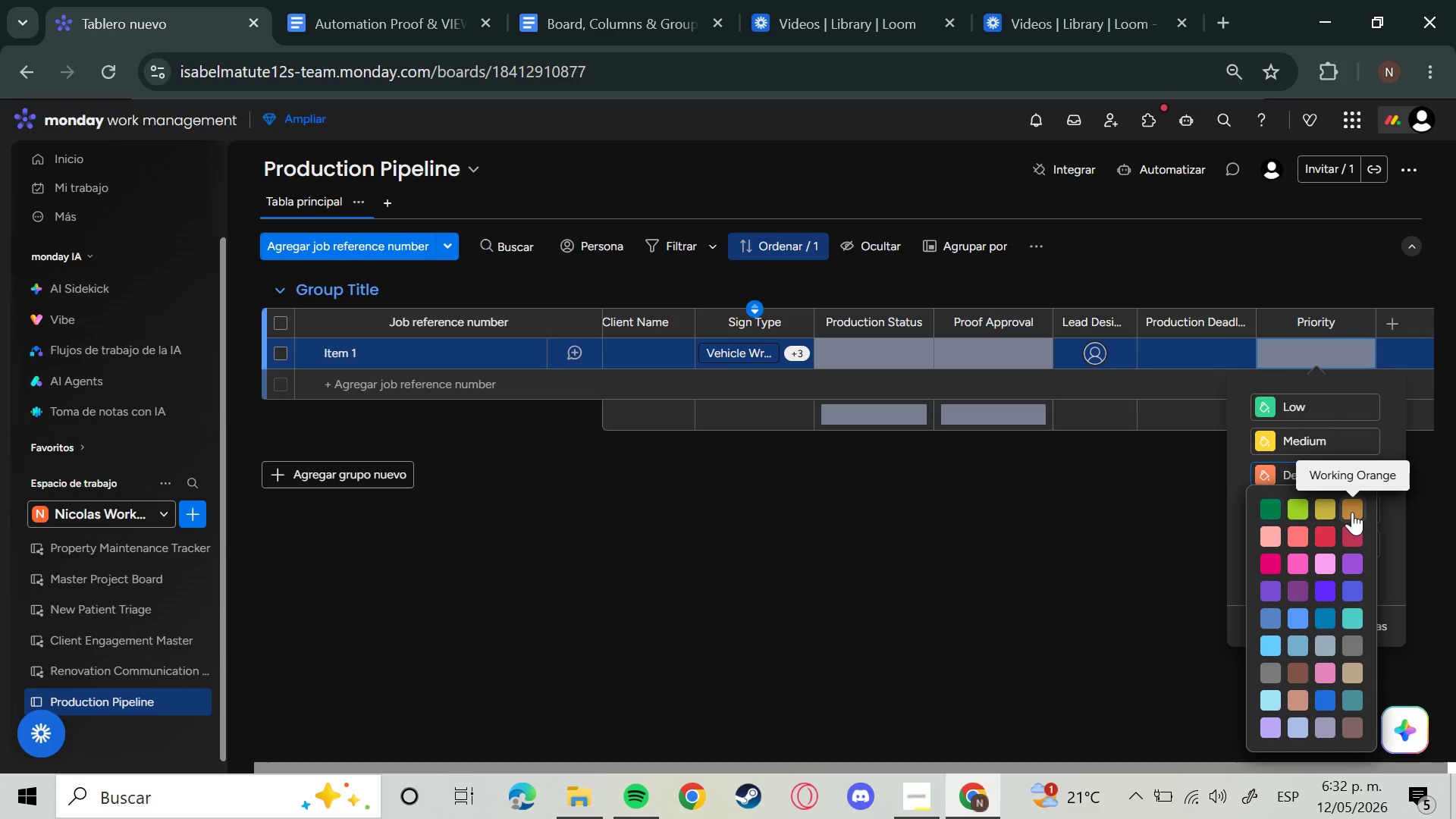 
left_click([1315, 472])
 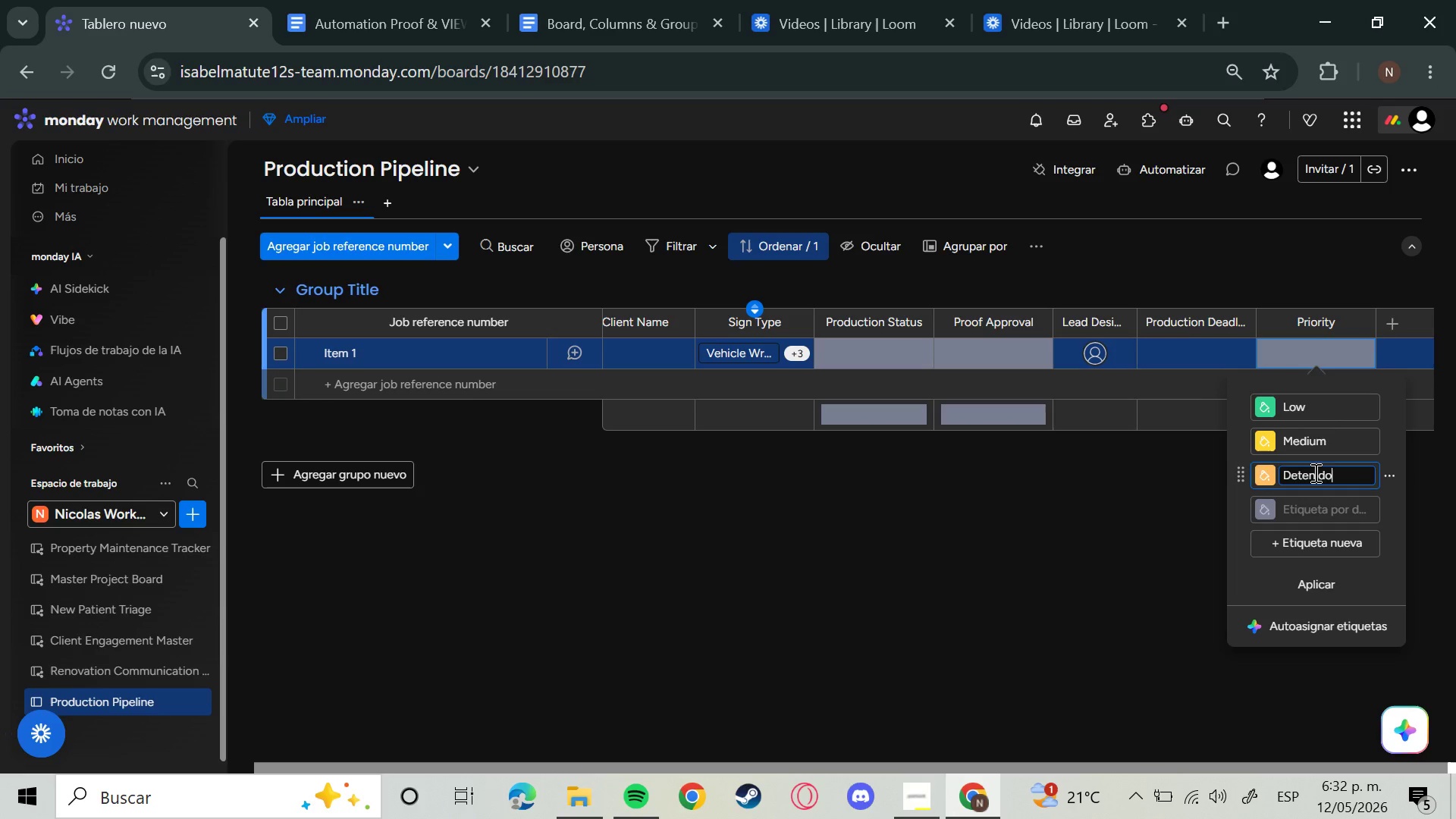 
hold_key(key=Backspace, duration=1.16)
 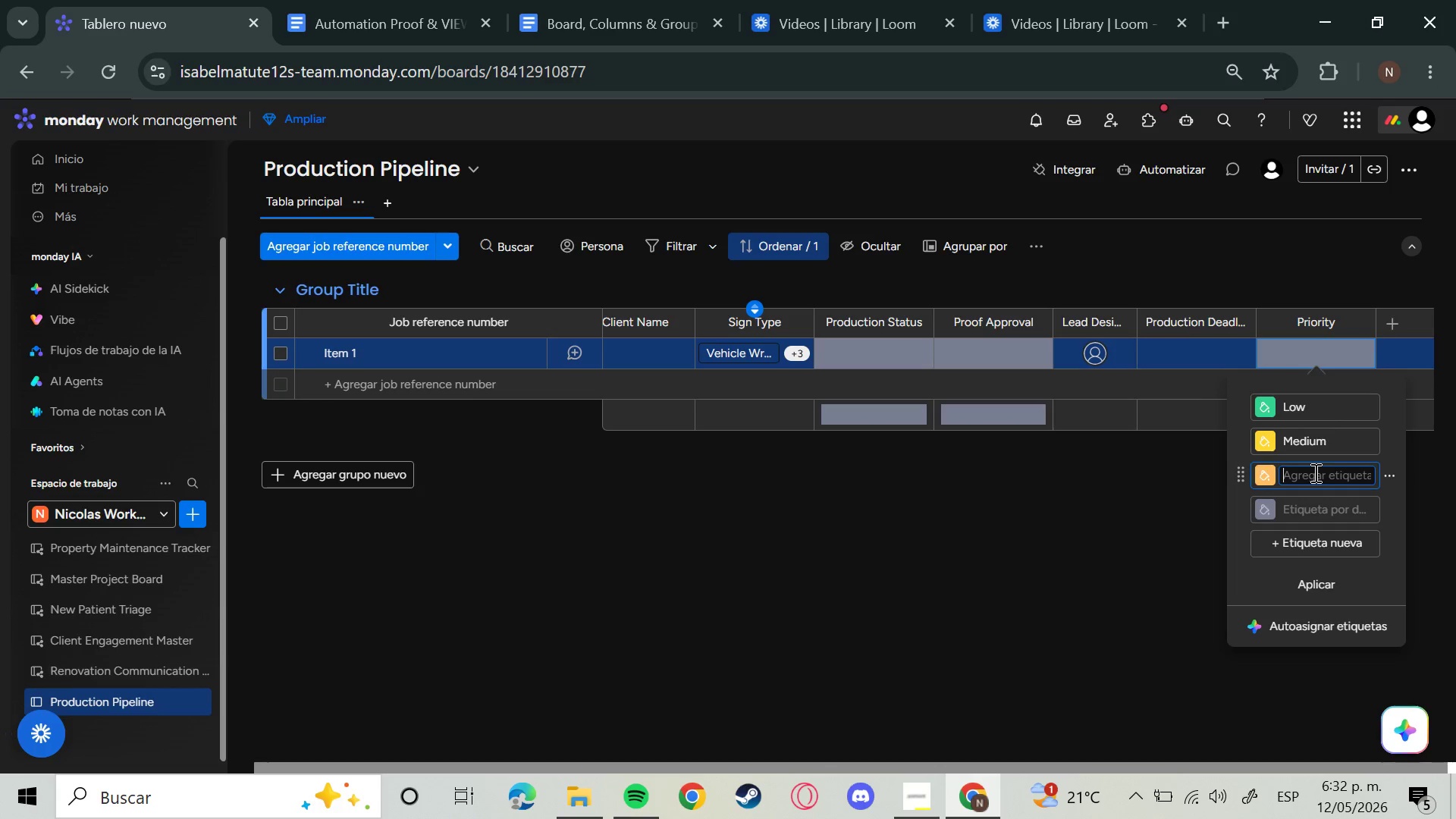 
type(High)
 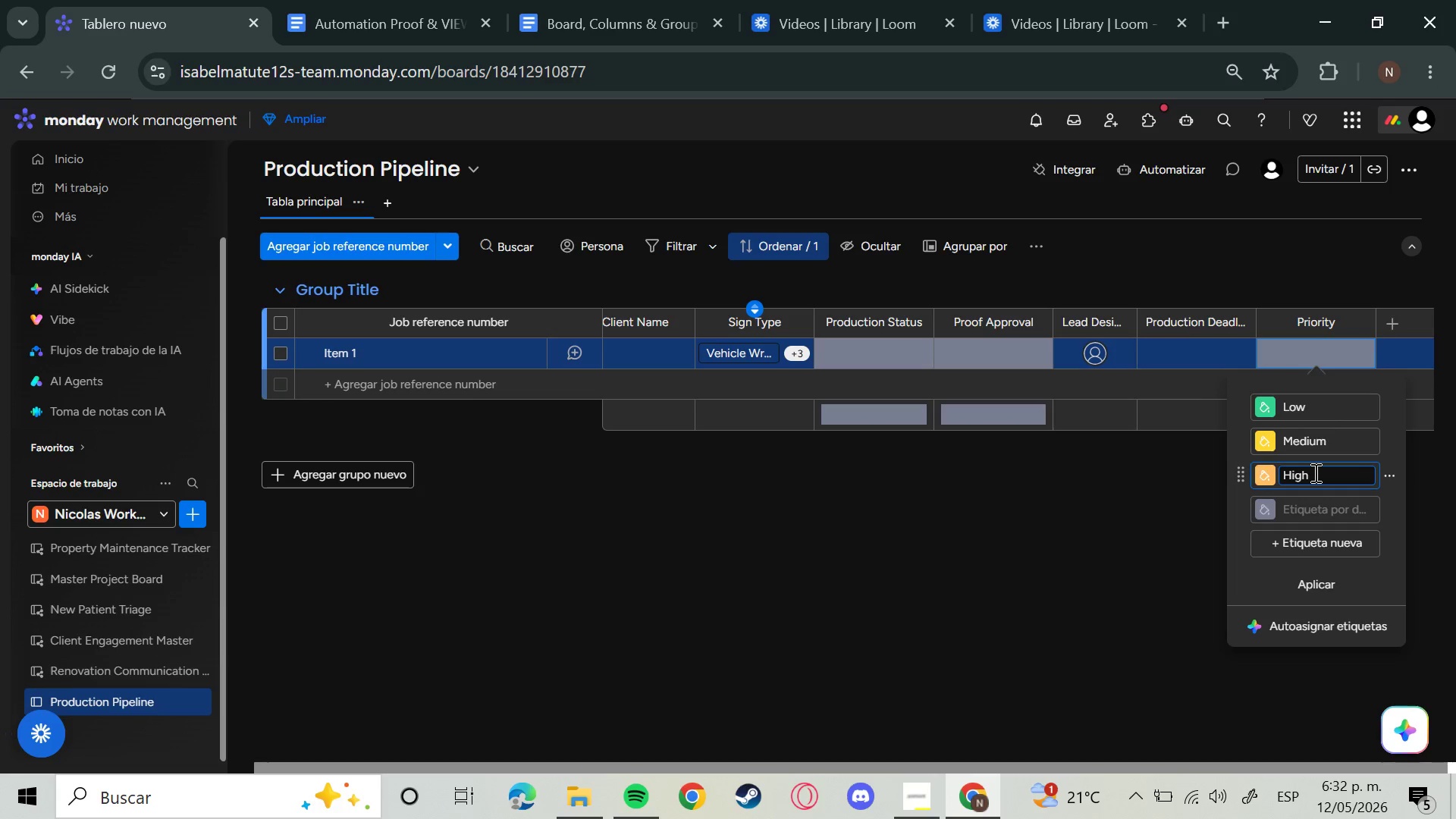 
key(Enter)
 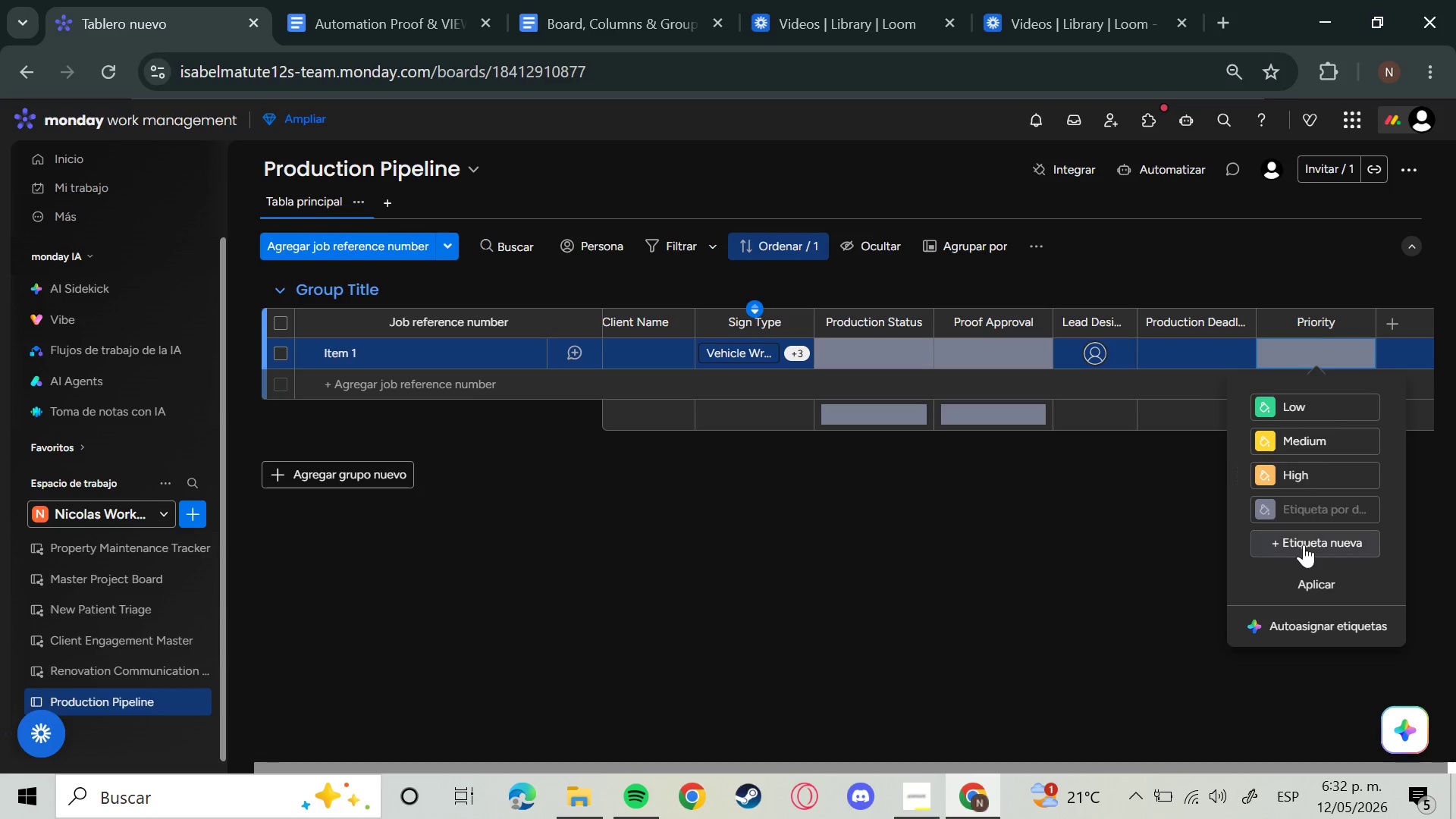 
left_click([1304, 546])
 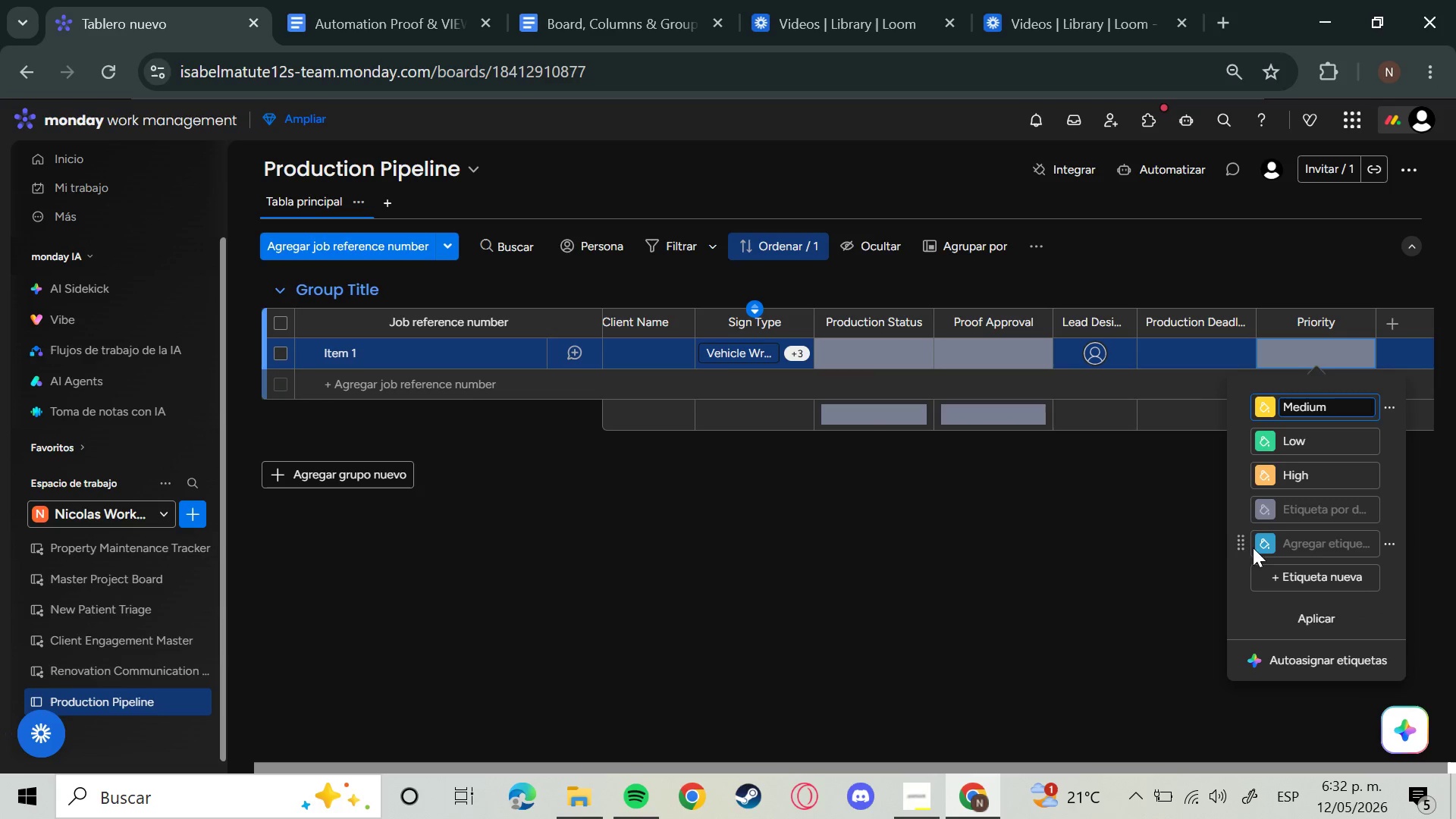 
double_click([1272, 541])
 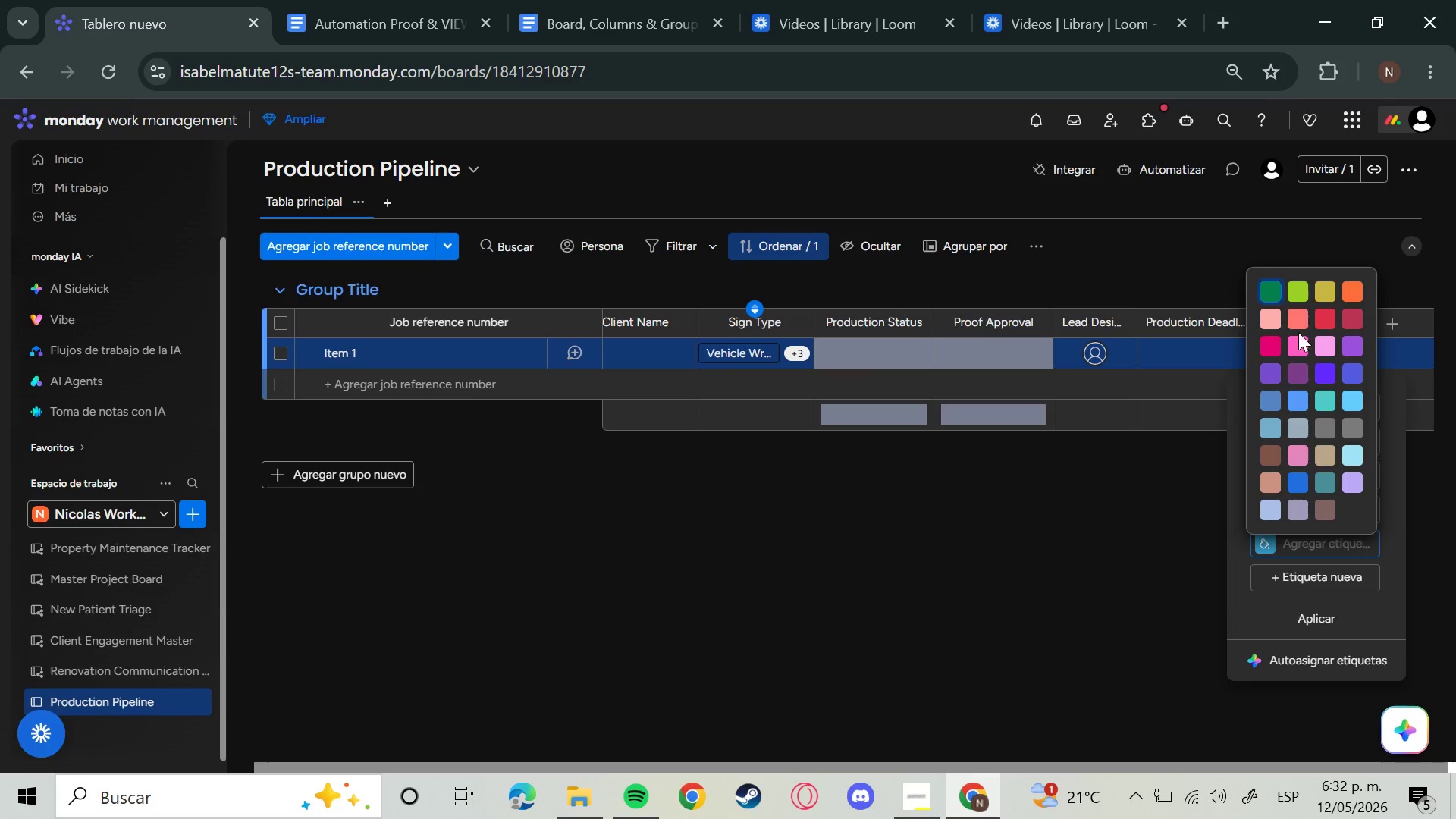 
left_click([1322, 322])
 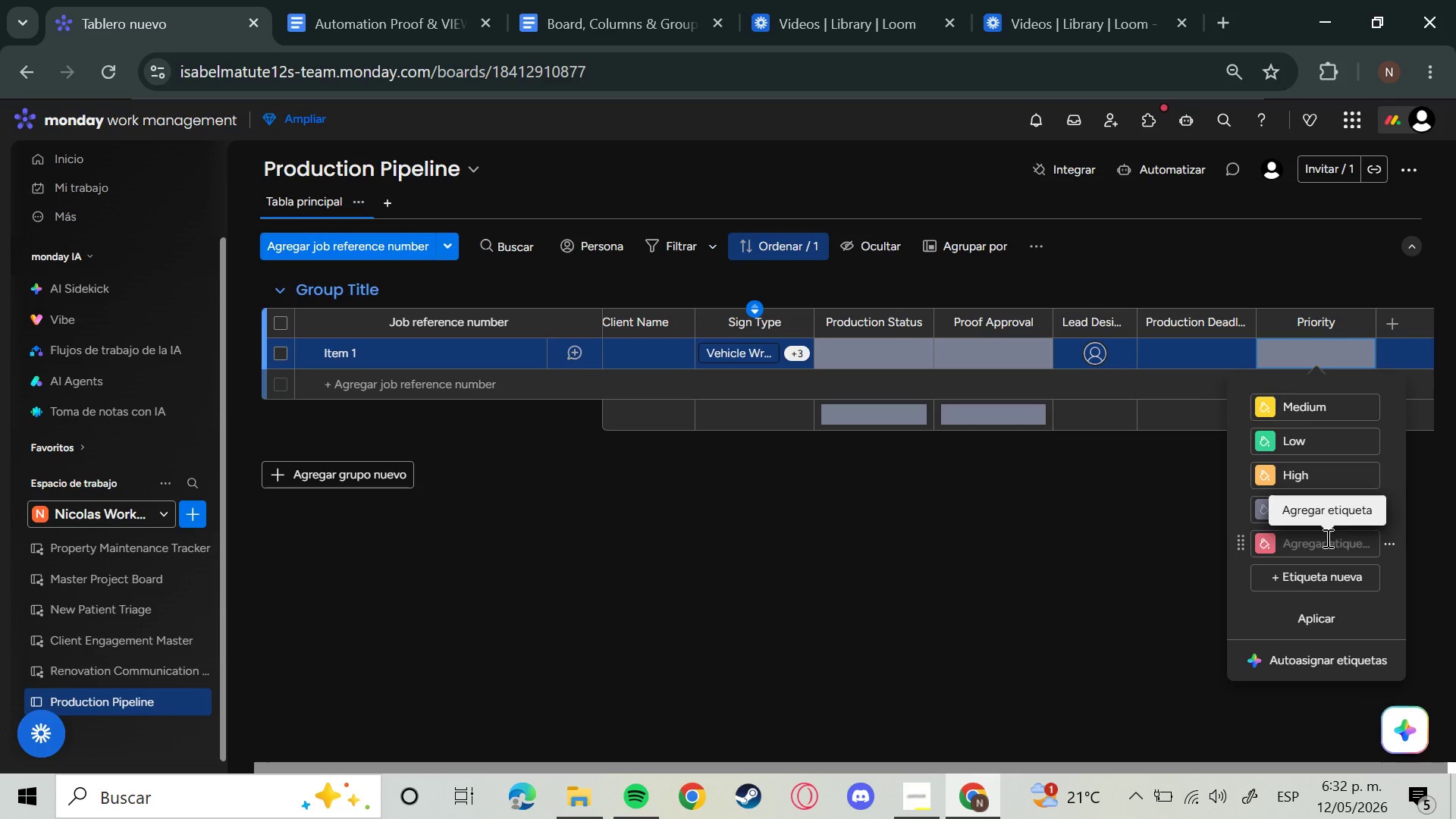 
left_click([1326, 538])
 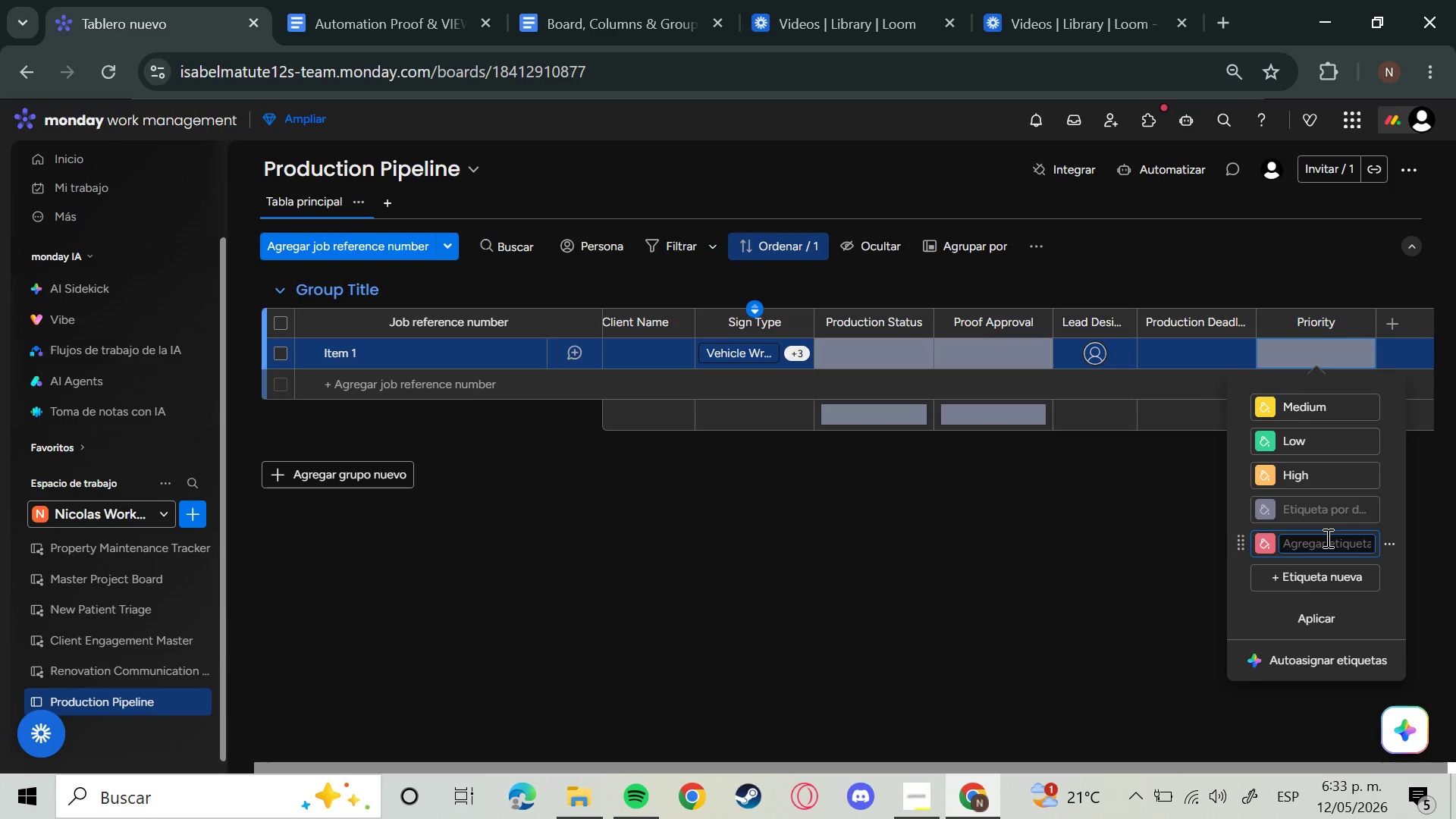 
type(Urgent)
 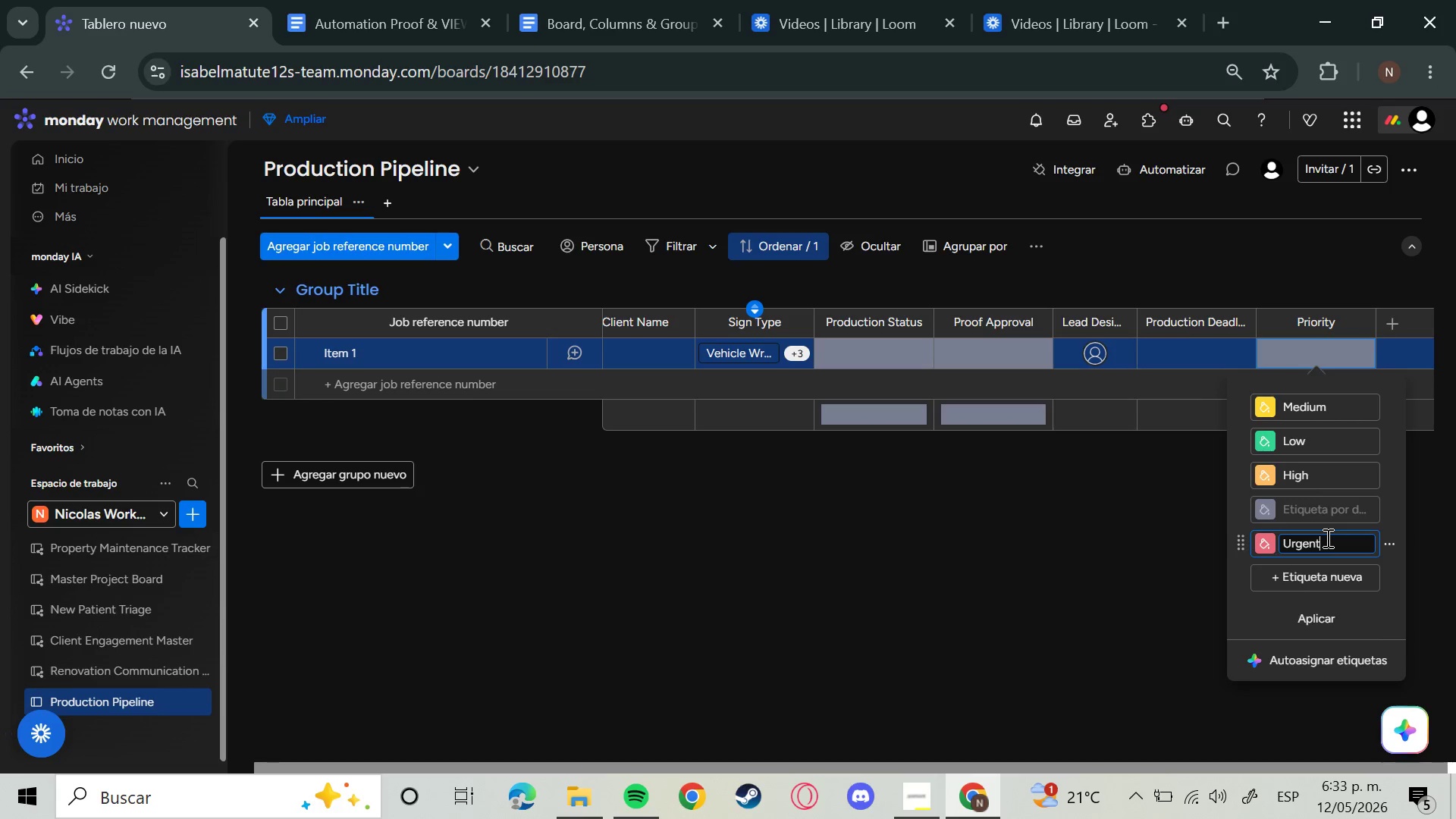 
hold_key(key=ControlLeft, duration=1.5)
 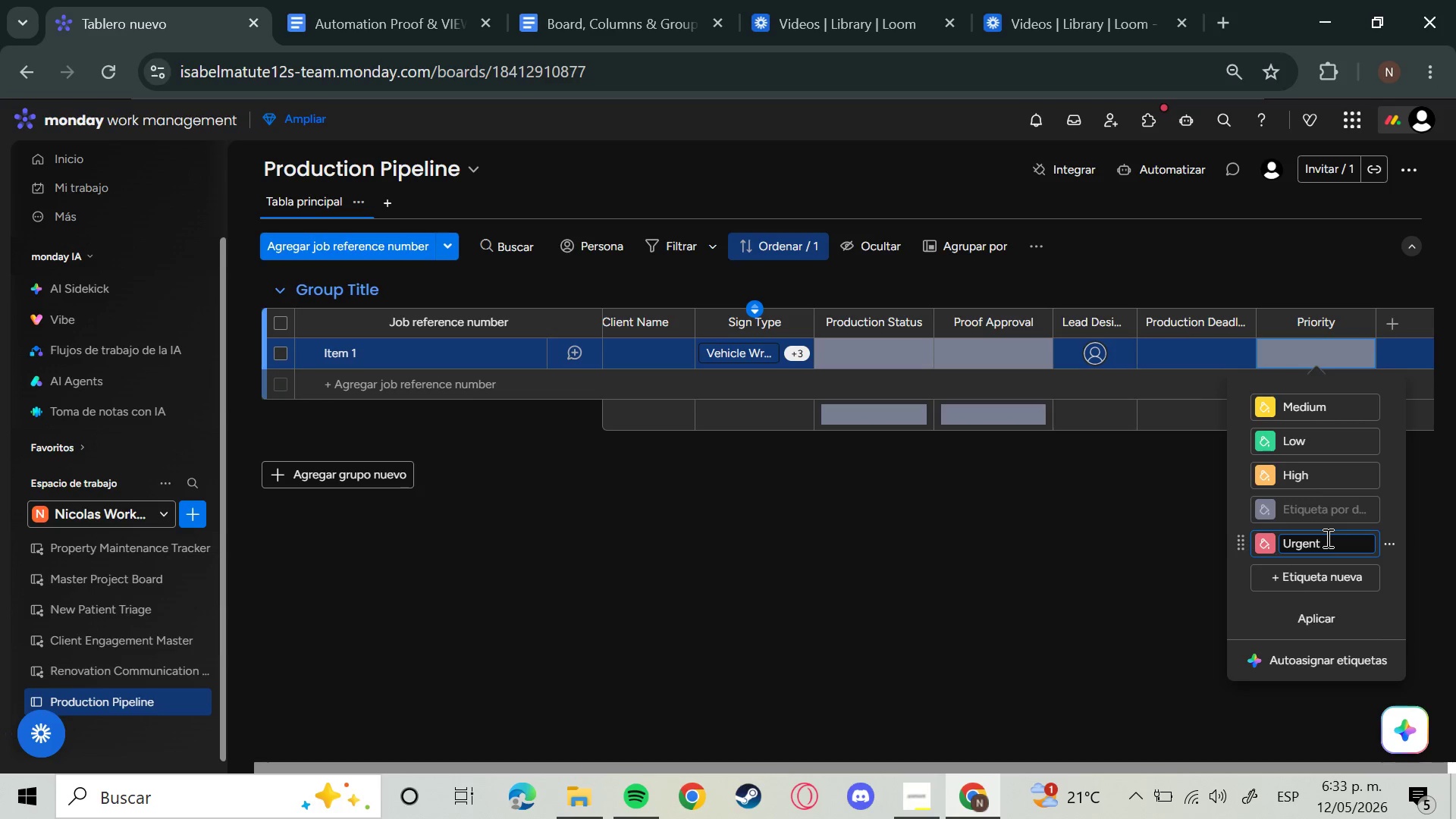 
hold_key(key=AltRight, duration=1.5)
 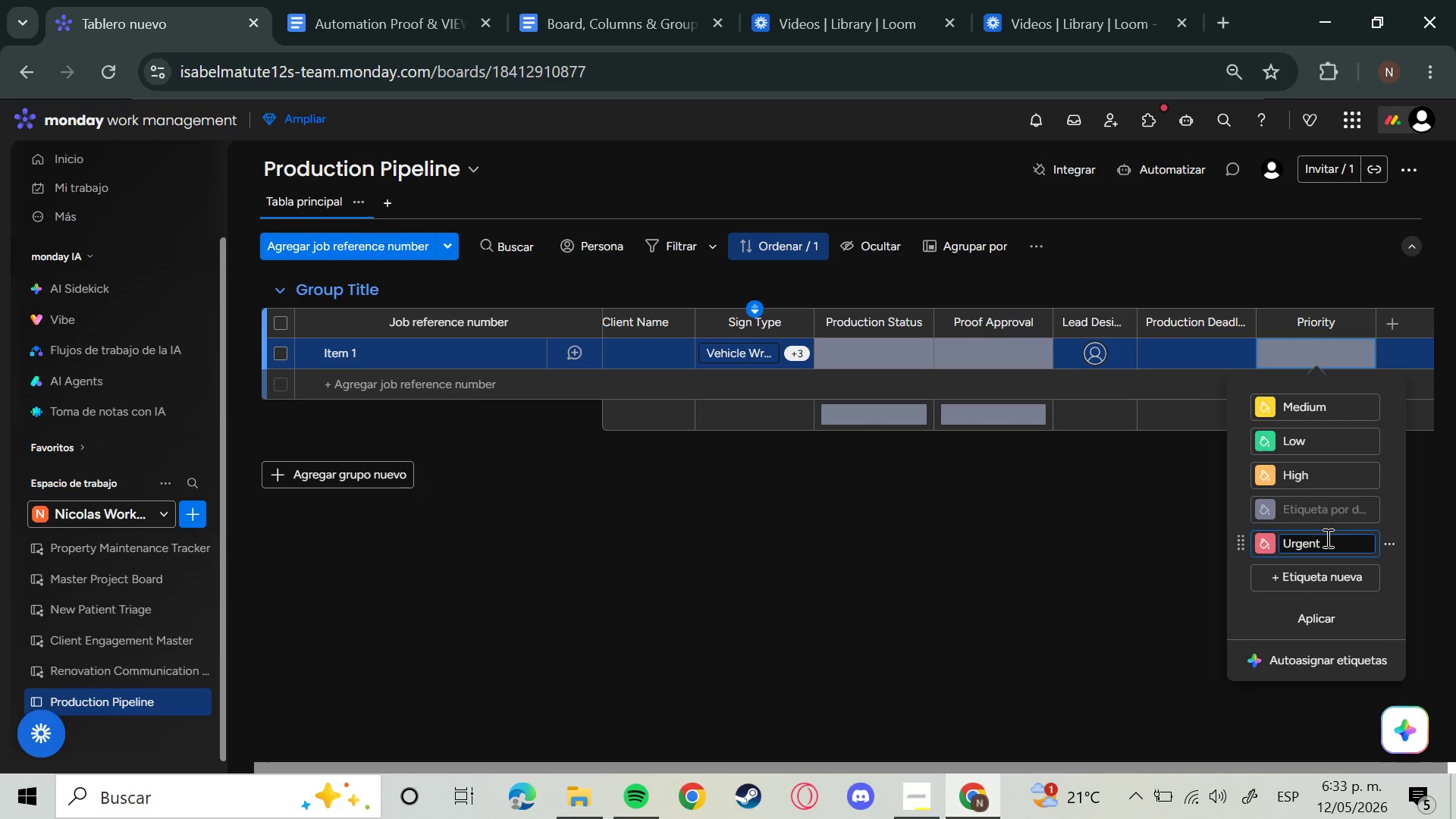 
hold_key(key=AltRight, duration=1.5)
 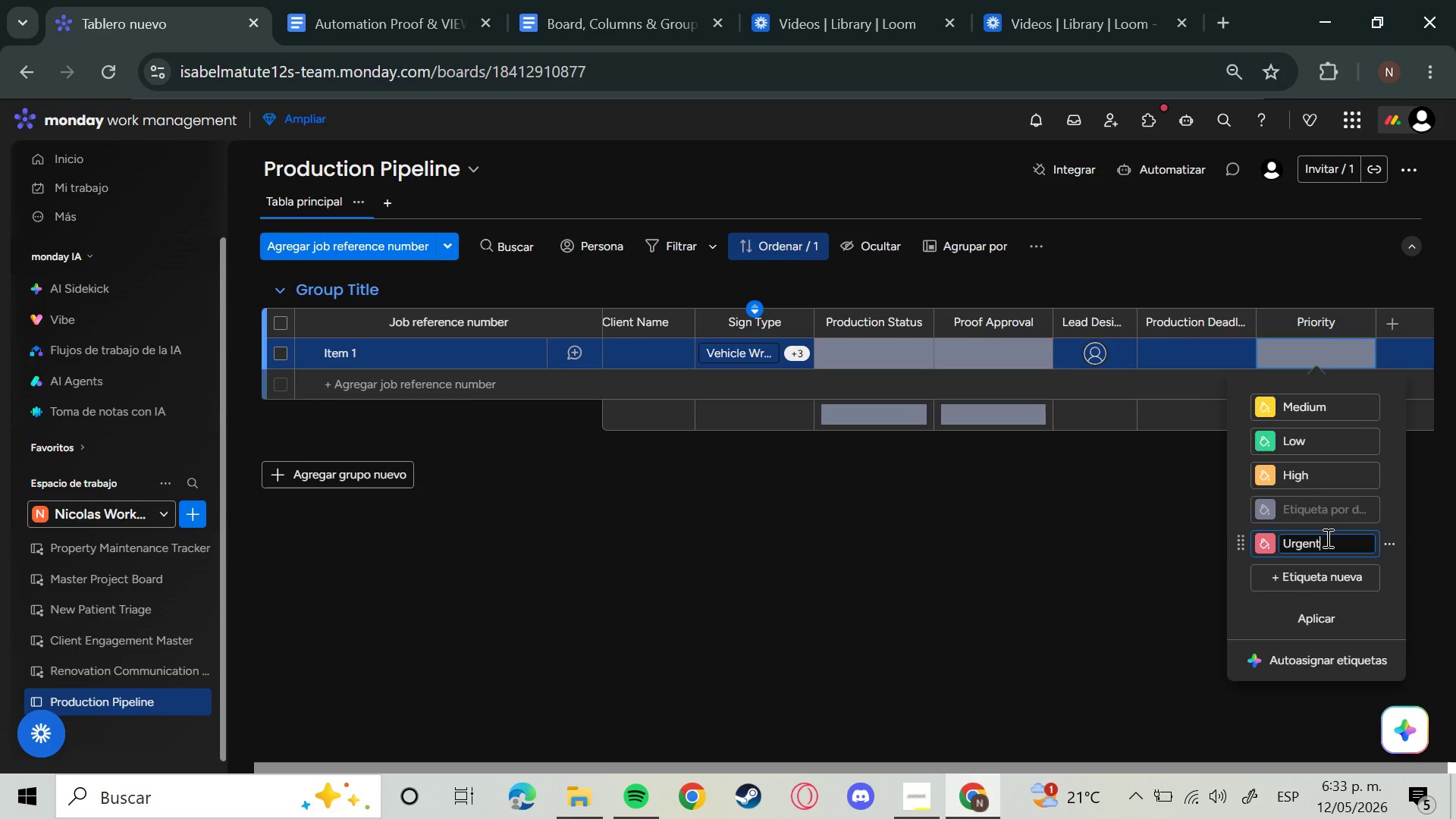 
hold_key(key=ControlLeft, duration=1.5)
 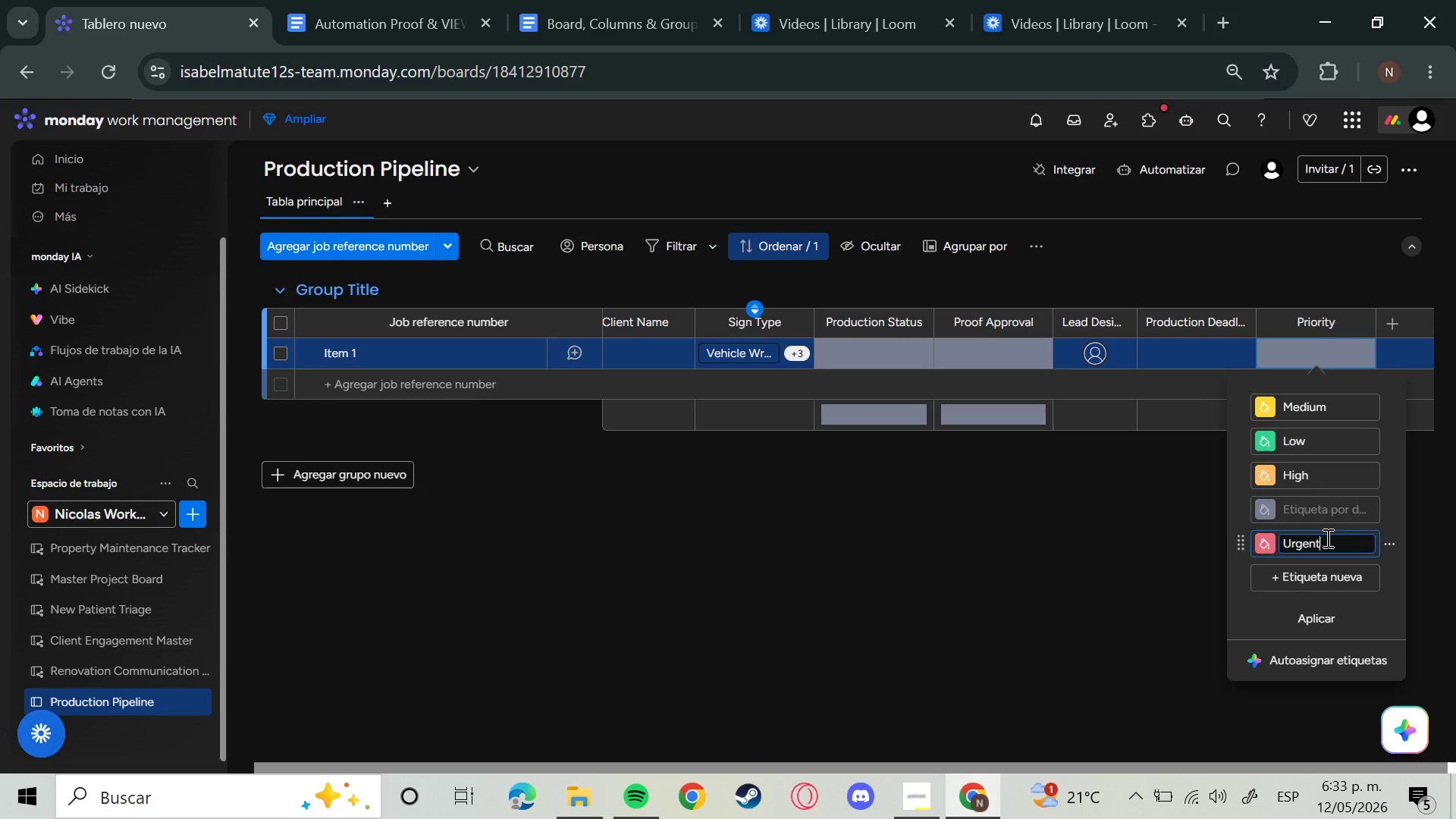 
key(Alt+Control+F4)
 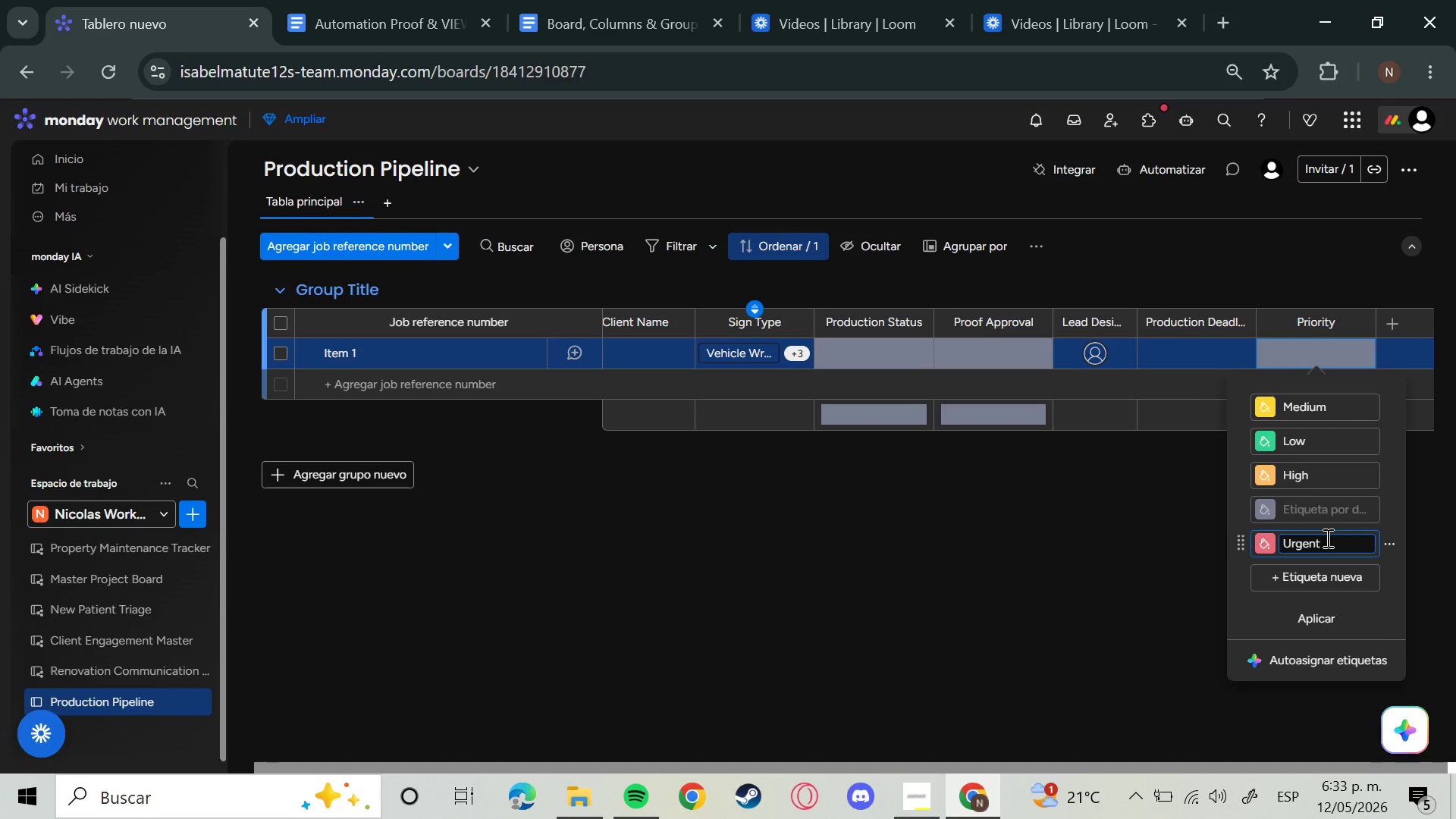 
key(Alt+Control+Space)
 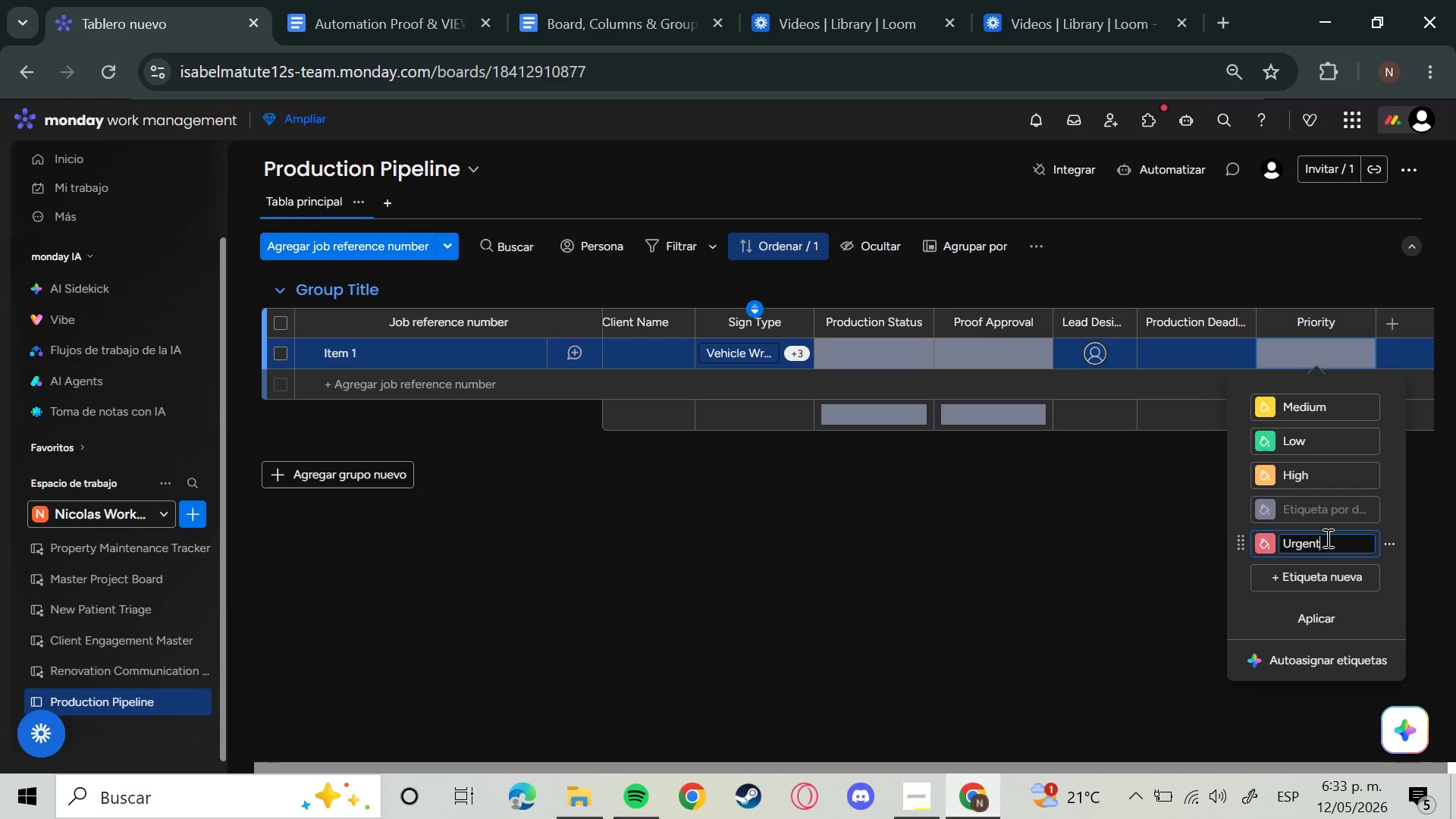 
key(Alt+Control+F4)
 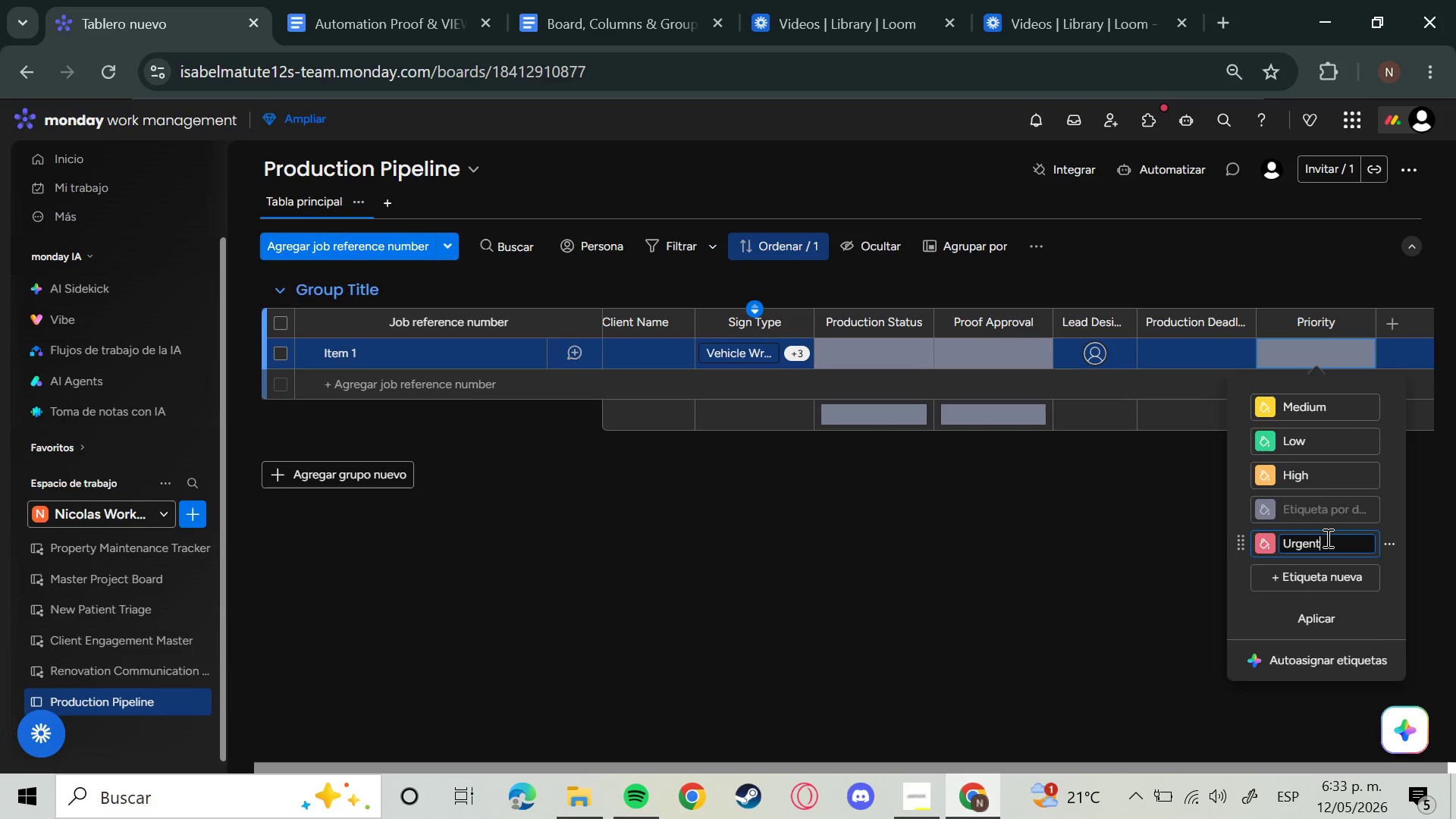 
key(Alt+Control+F4)
 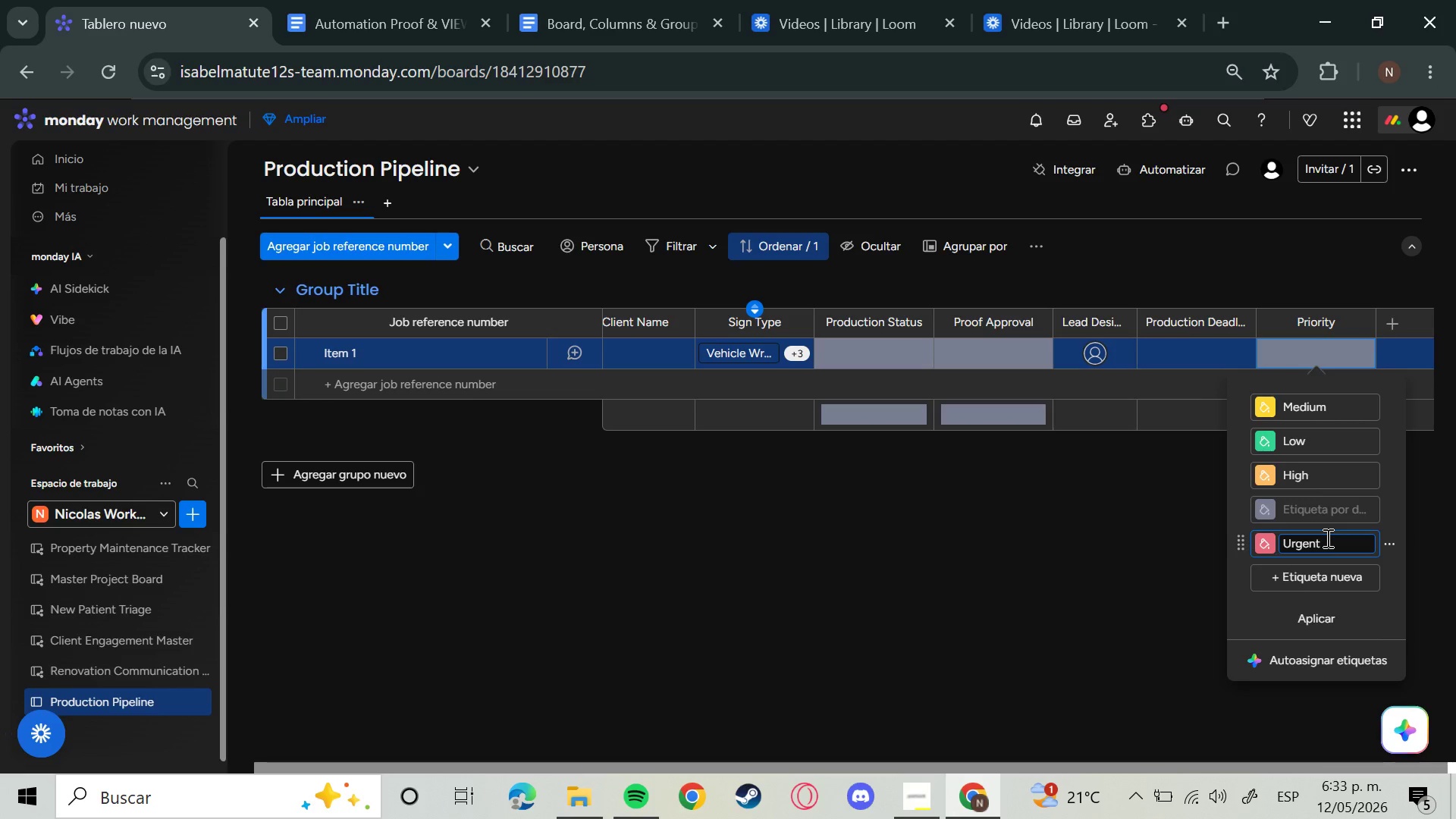 
key(Alt+Control+F4)
 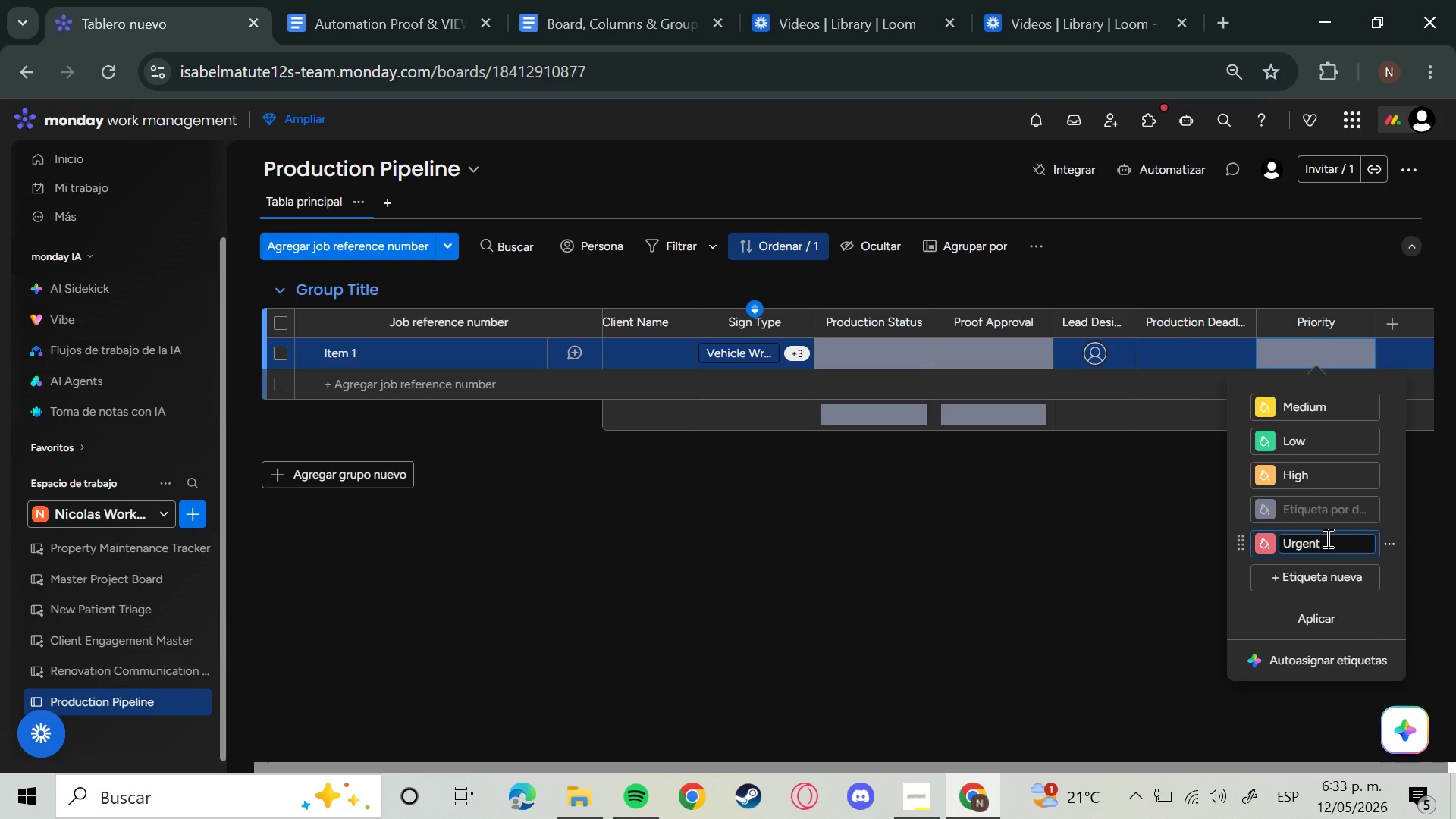 
key(Control+F4)
 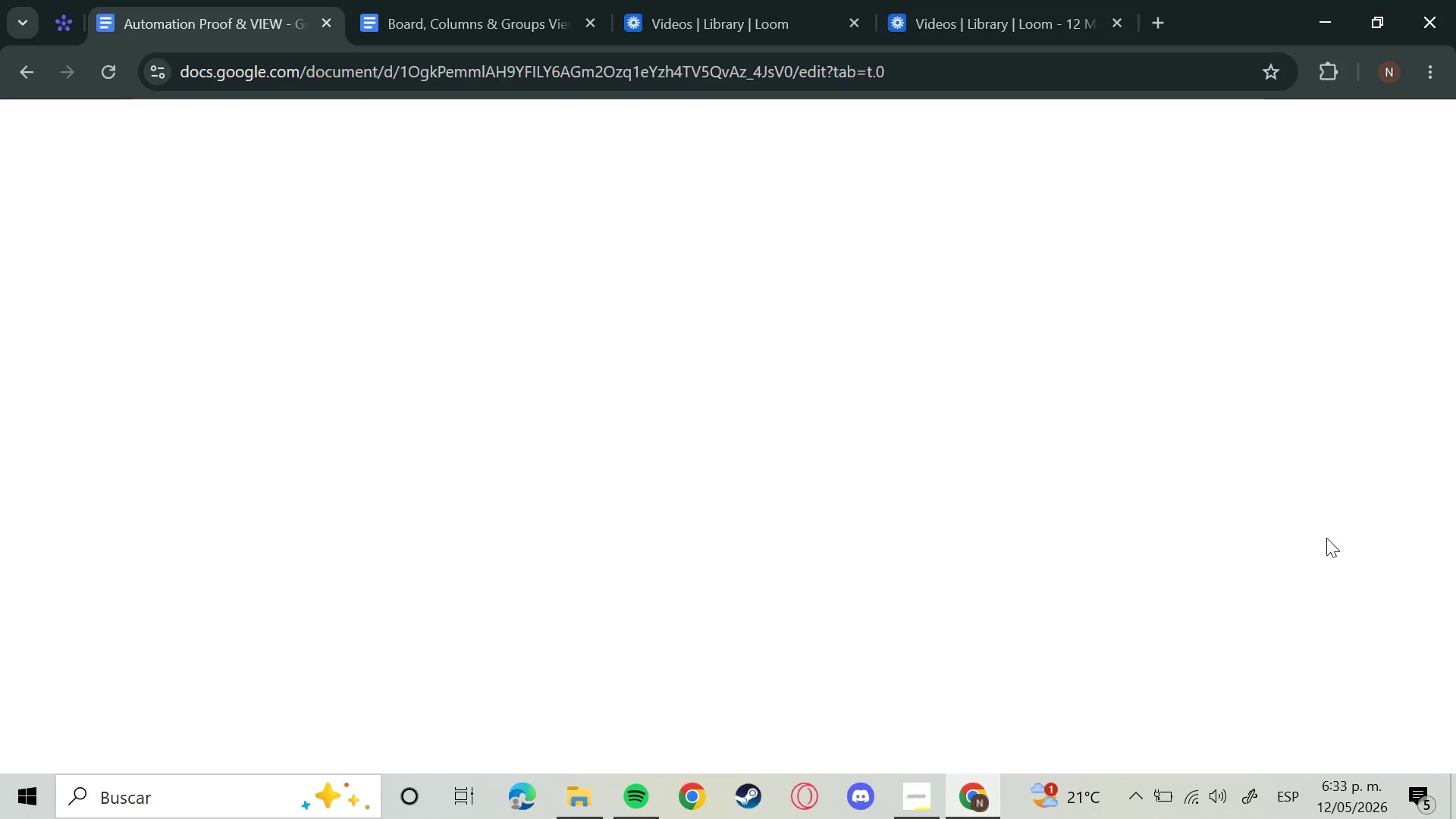 
key(Control+F4)
 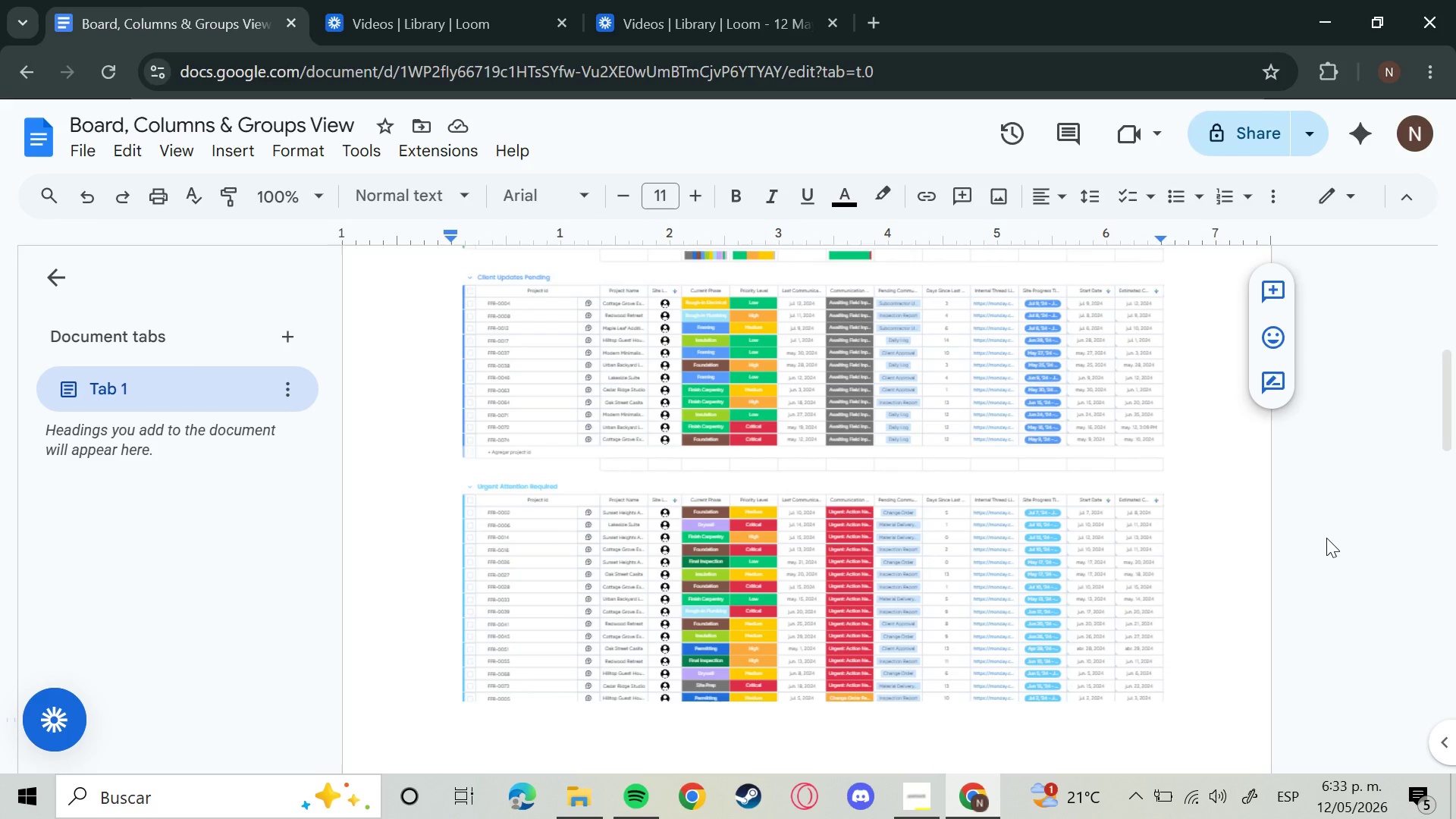 
key(F4)
 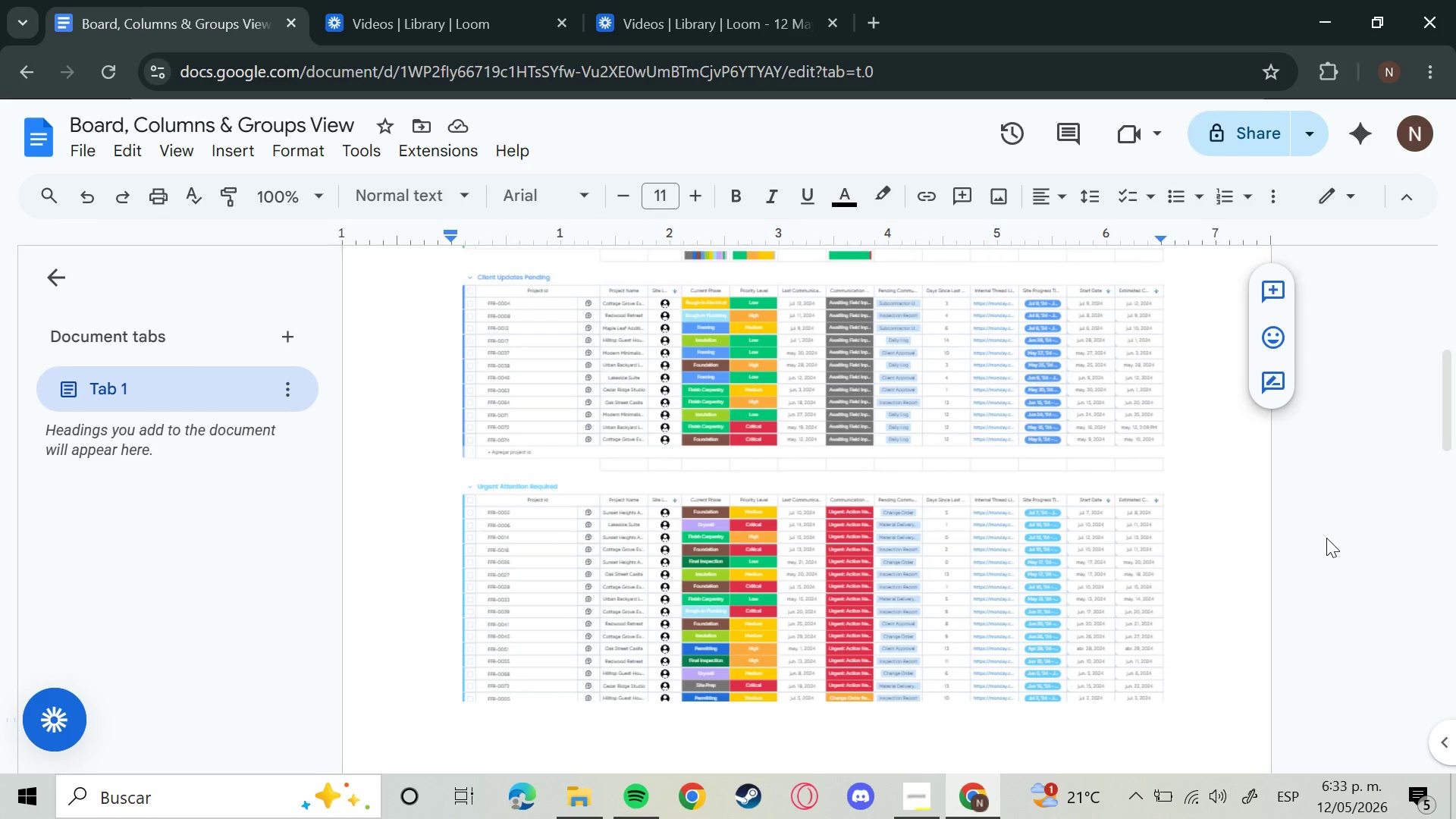 
key(F4)
 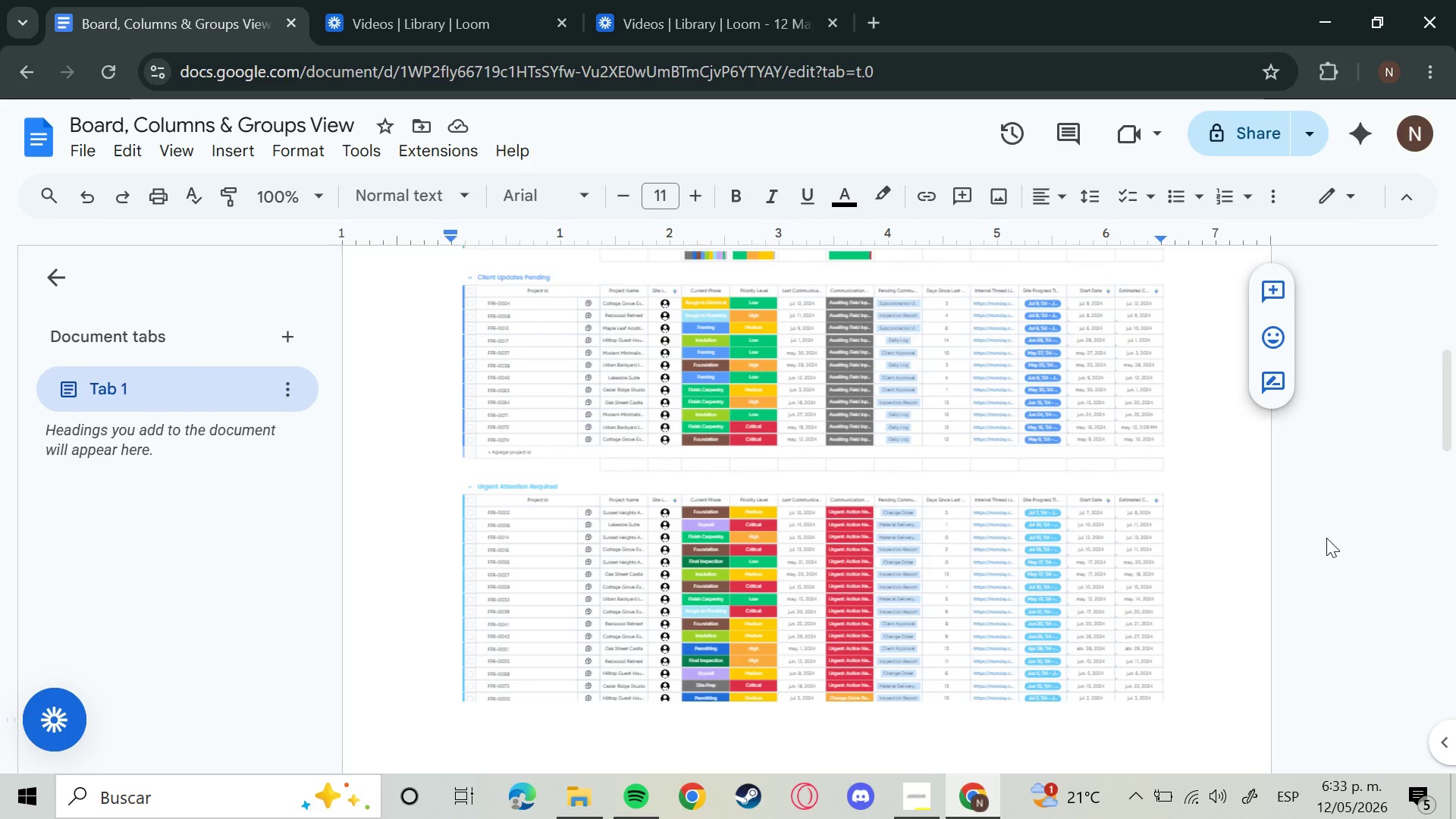 
key(F4)
 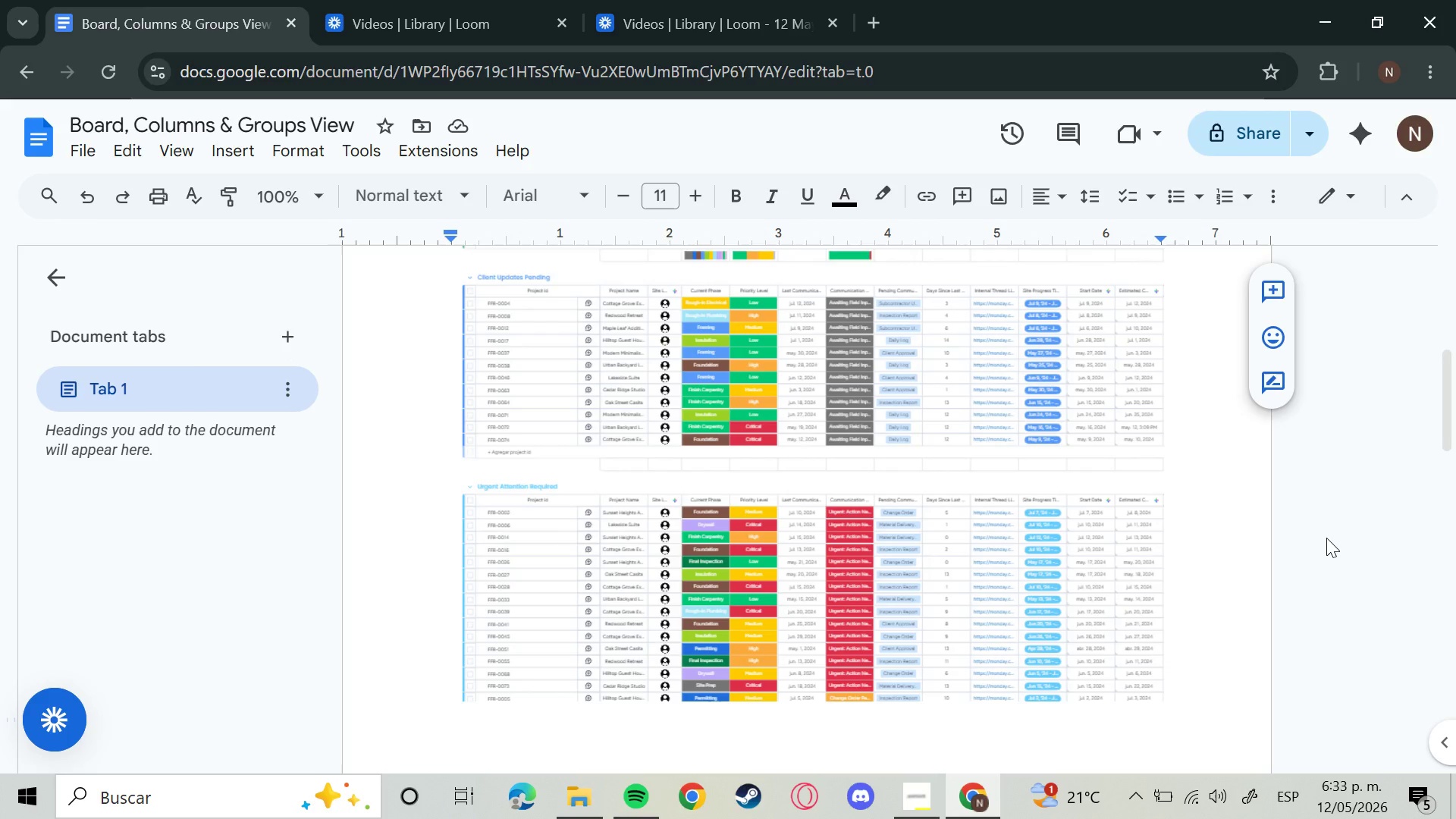 
key(F4)
 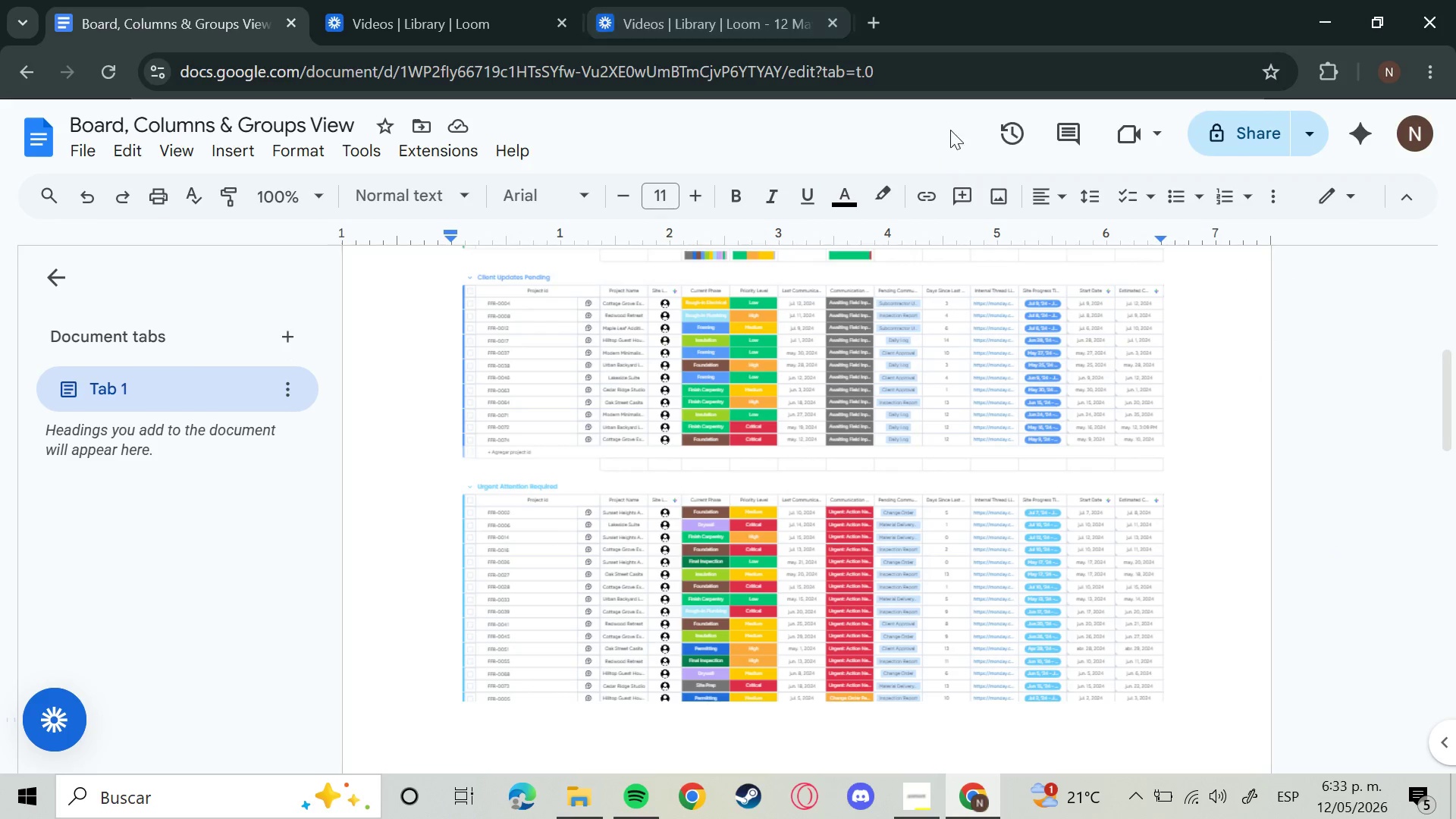 
left_click([879, 17])
 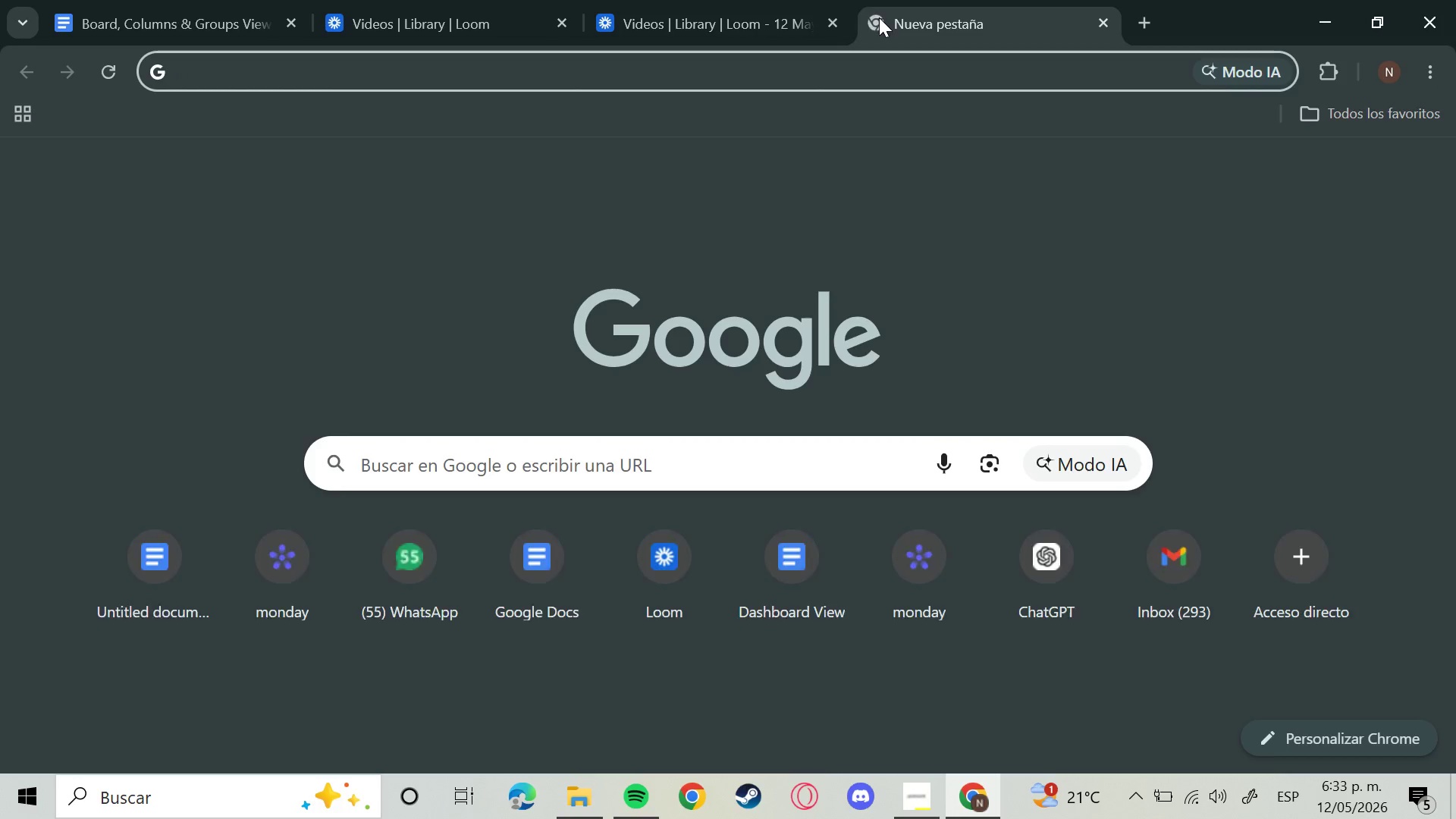 
type(mon)
 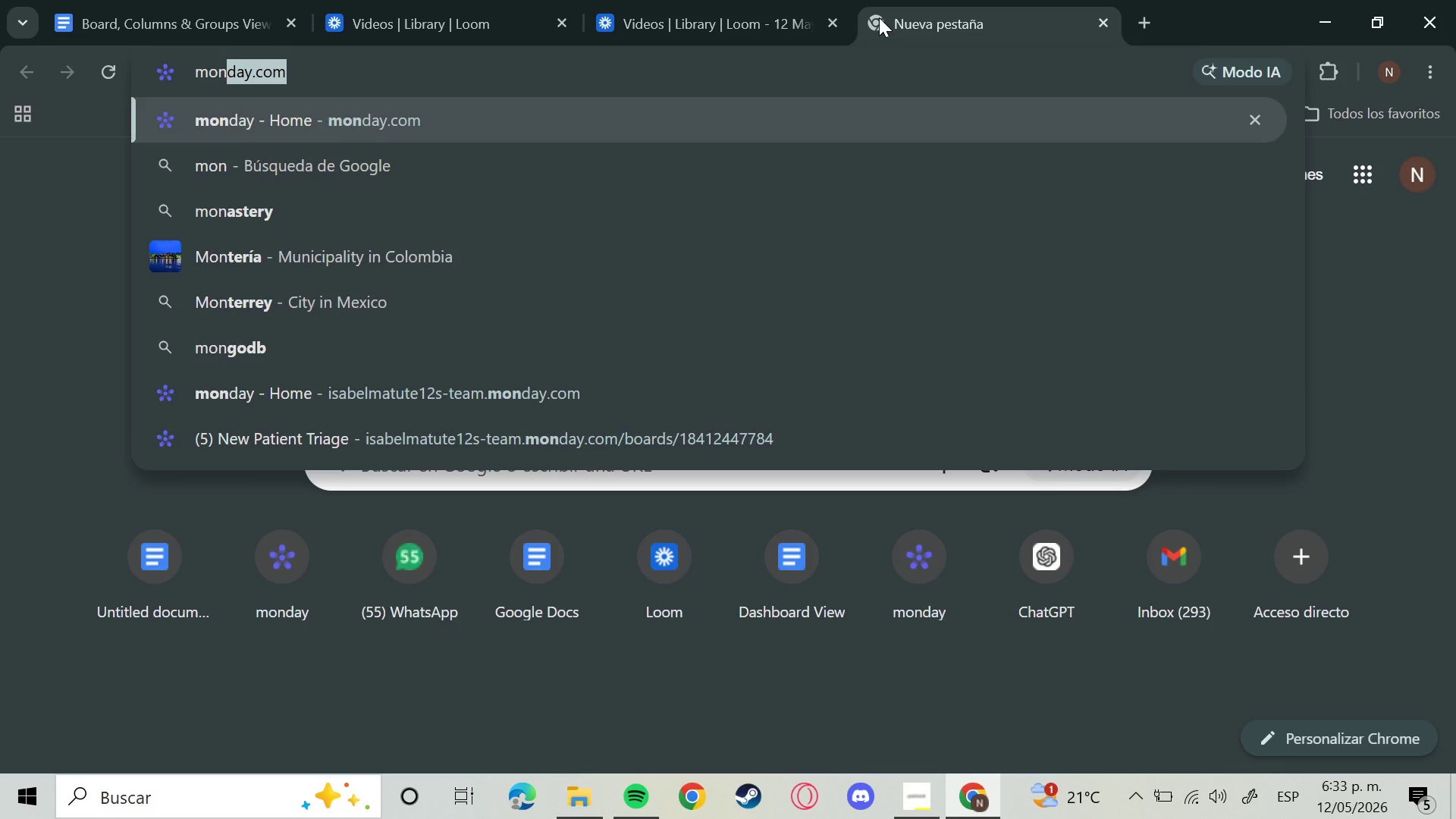 
key(Enter)
 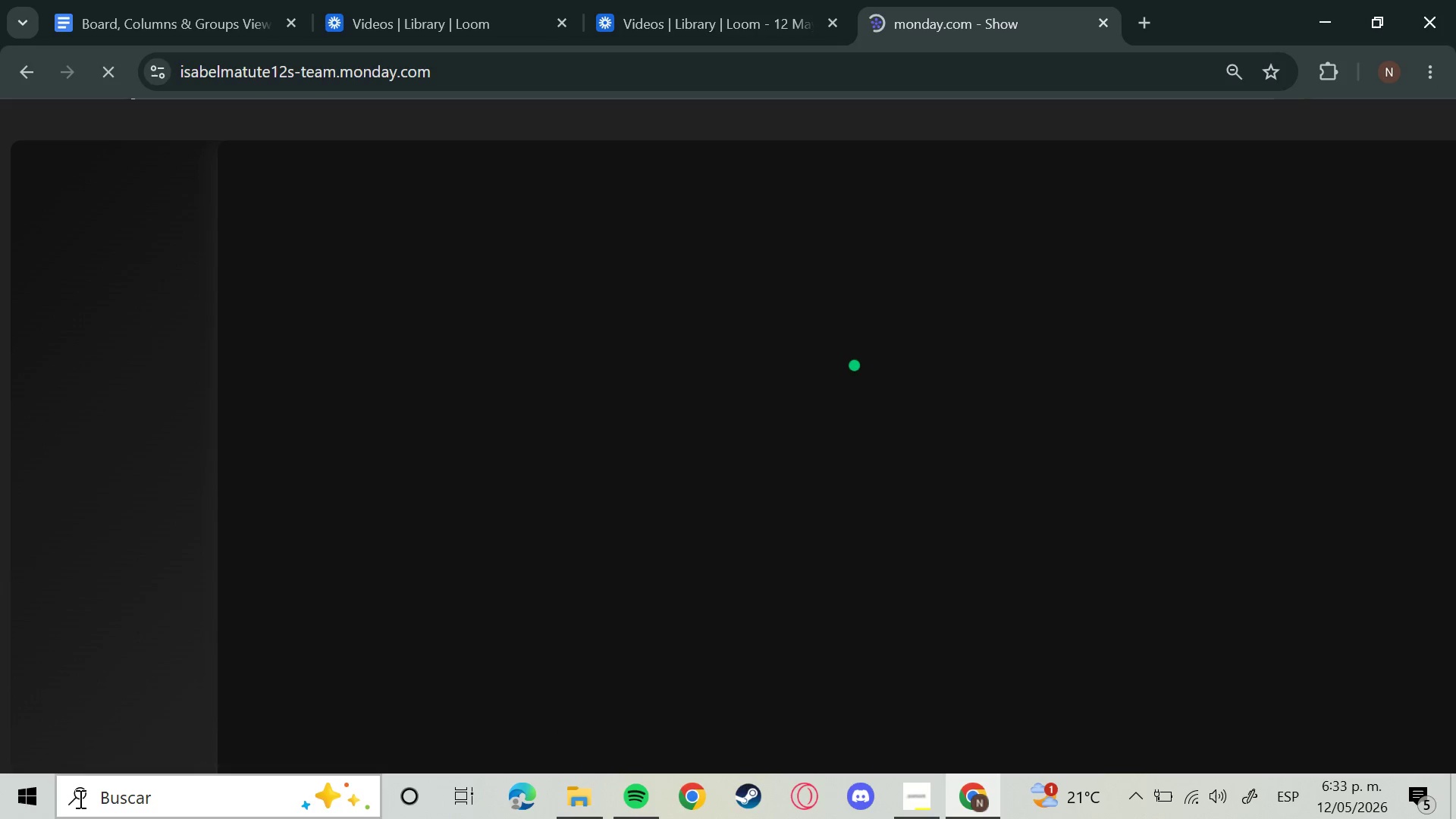 
left_click([27, 784])
 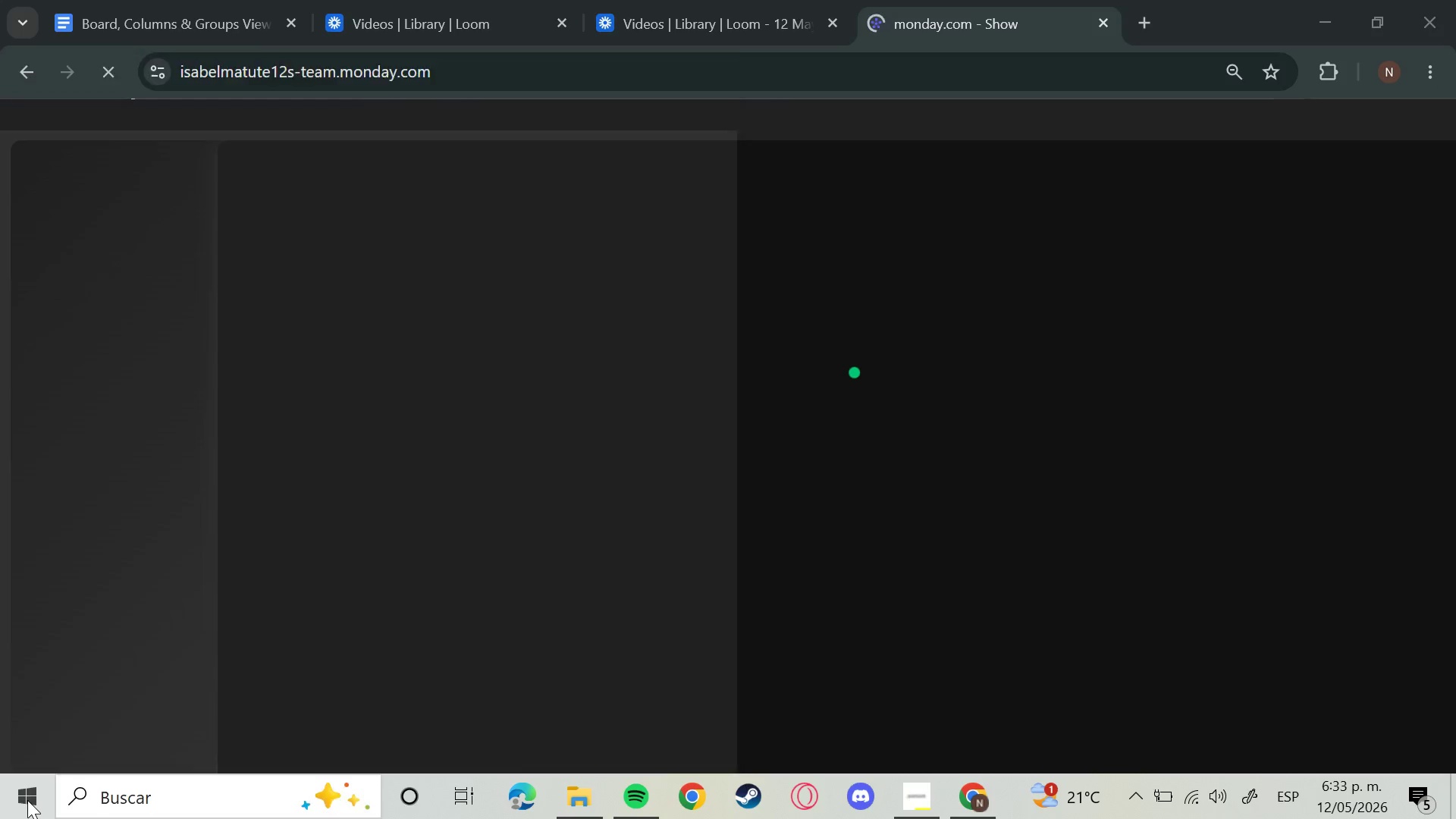 
left_click([27, 800])
 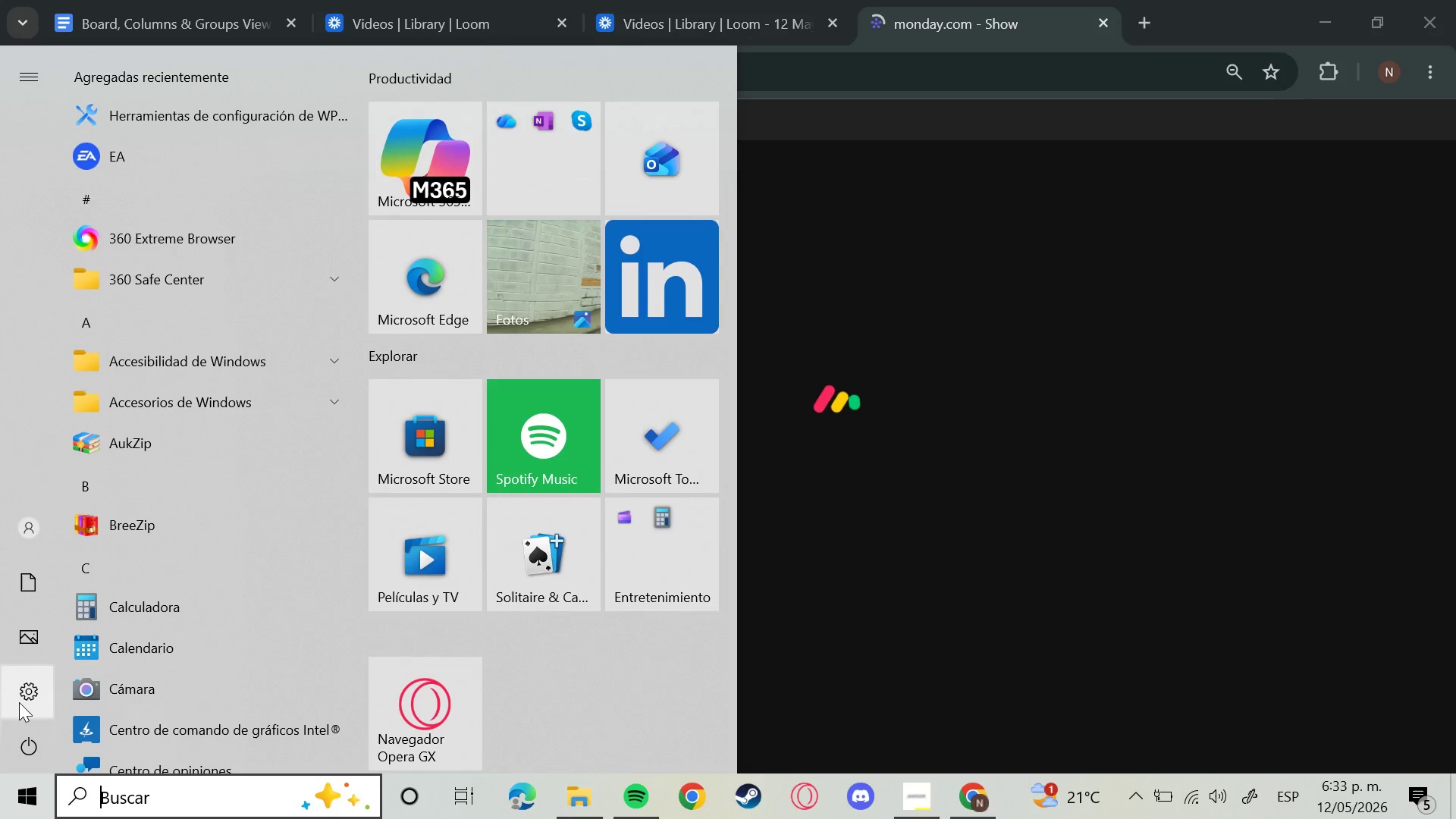 
left_click([23, 699])
 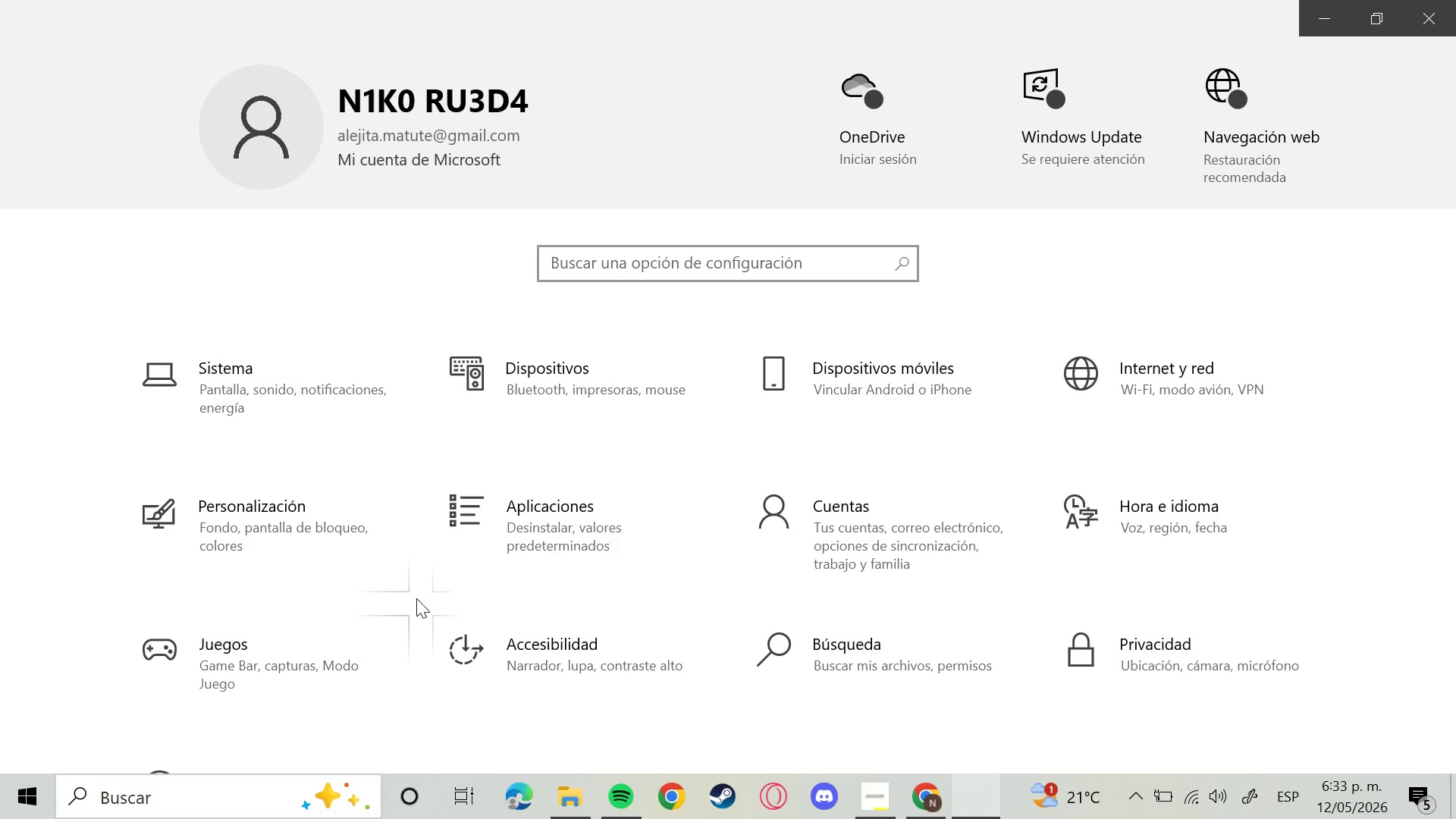 
left_click([671, 249])
 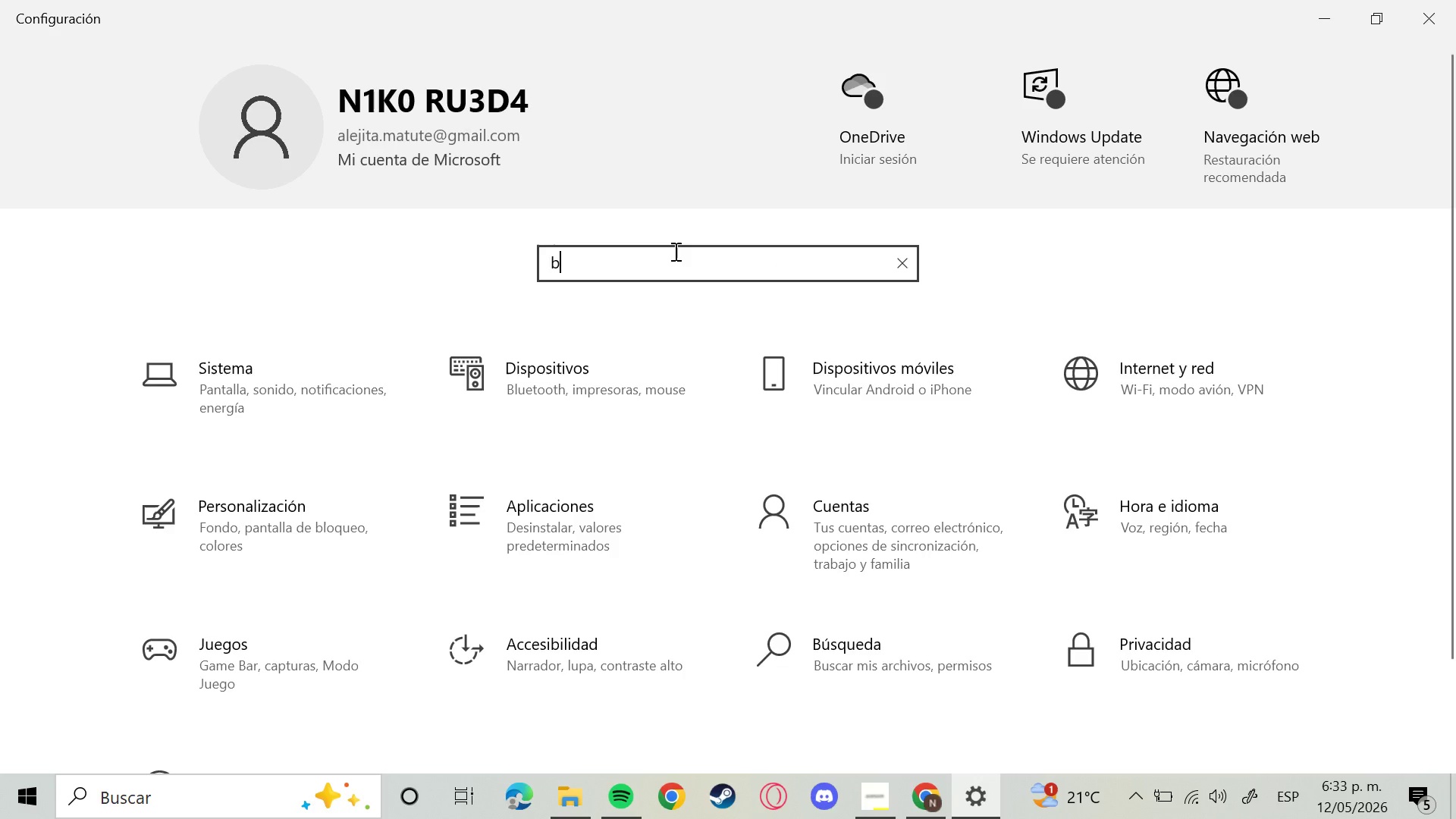 
type(brillo del tecccladoladoteclado)
 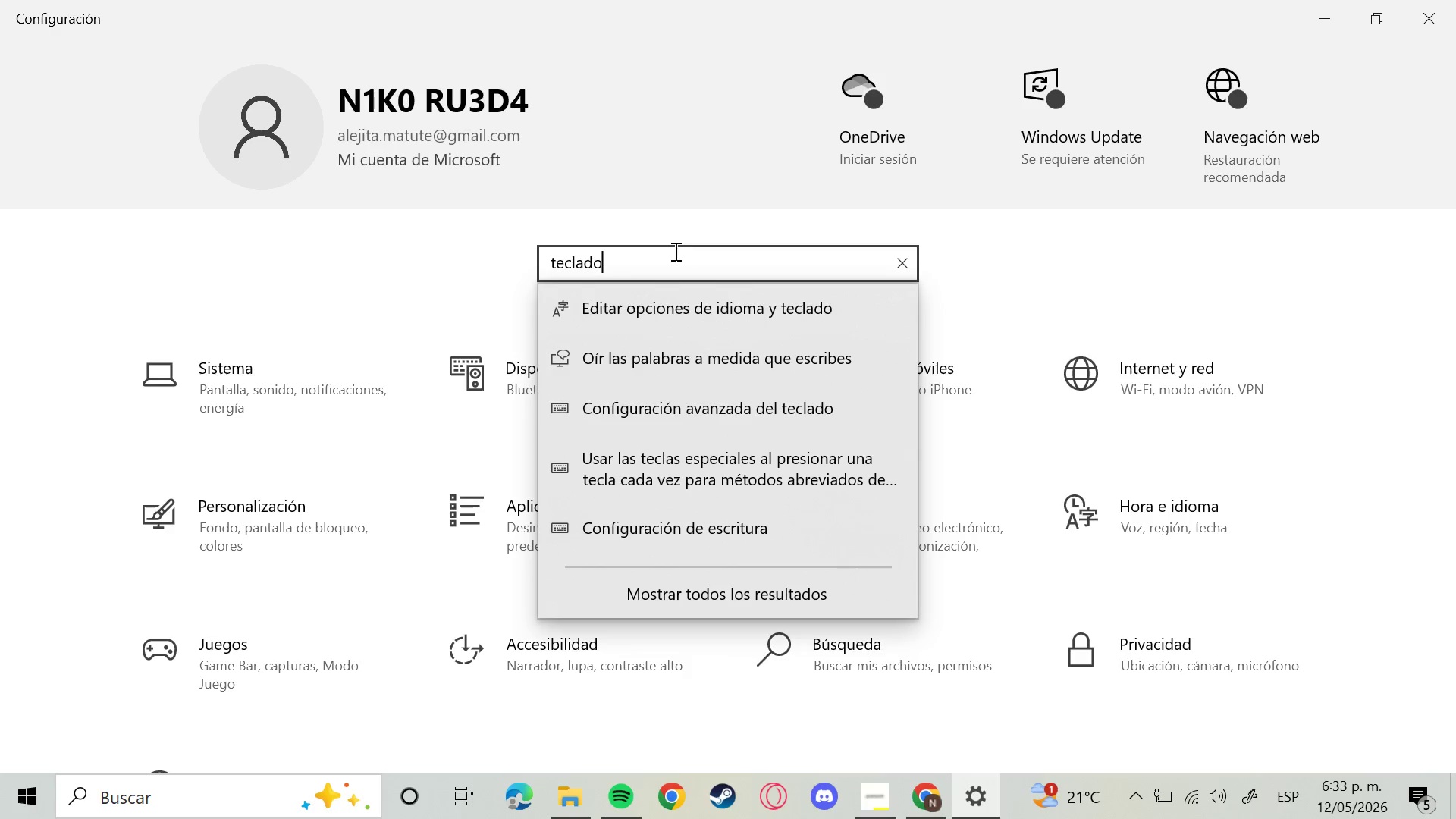 
hold_key(key=Backspace, duration=0.72)
 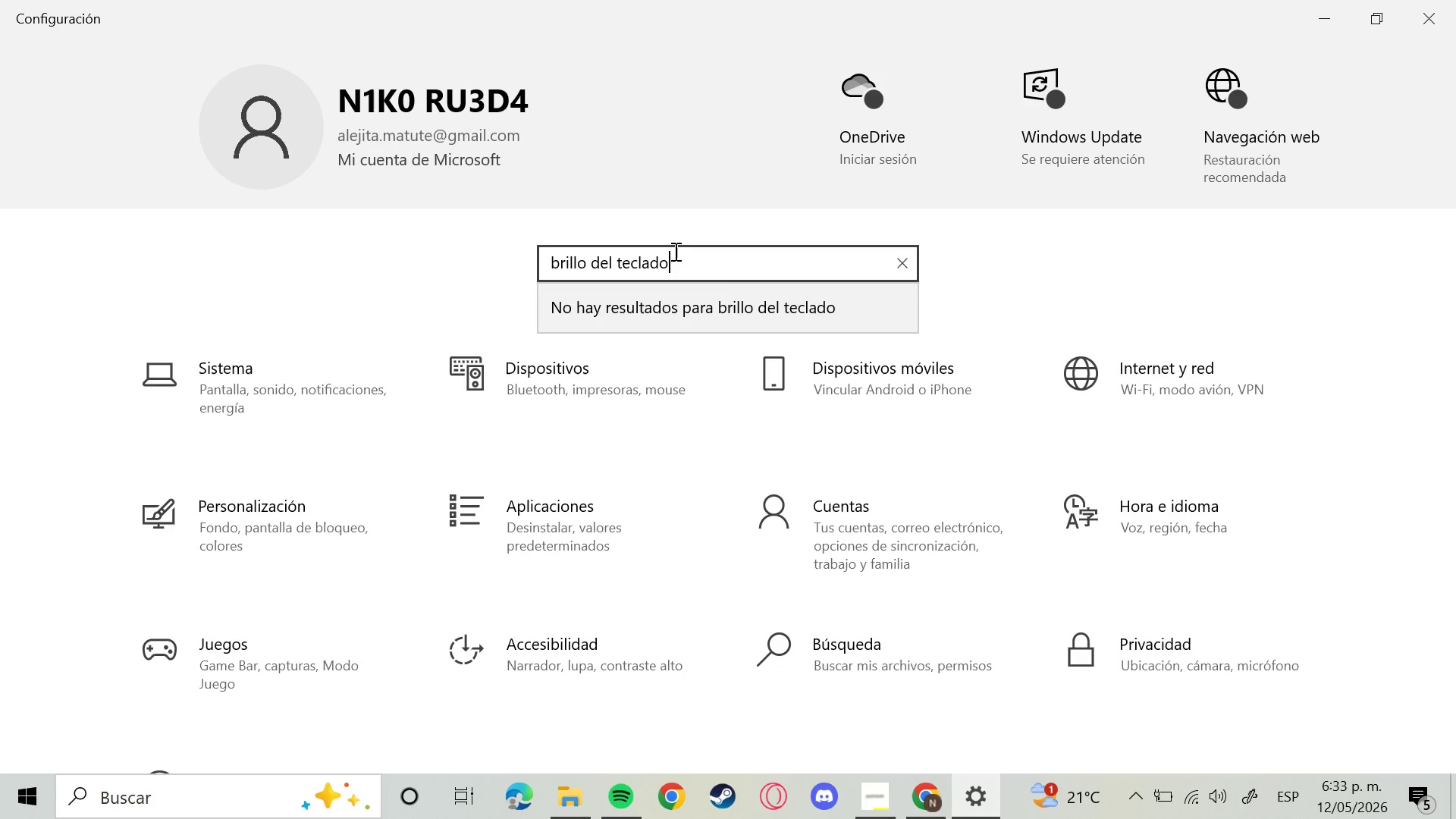 
hold_key(key=Backspace, duration=1.5)
 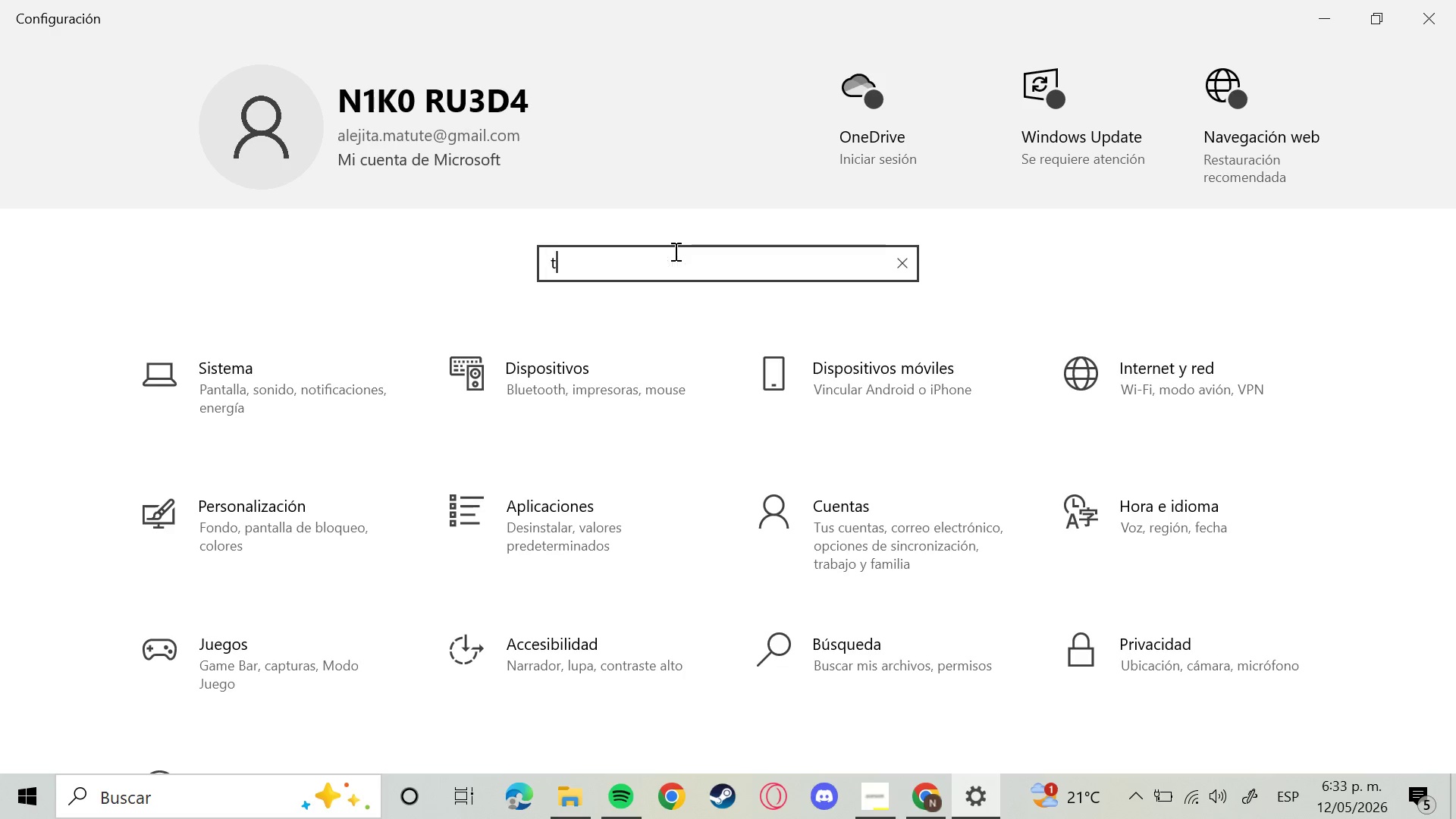 
hold_key(key=Backspace, duration=0.75)
 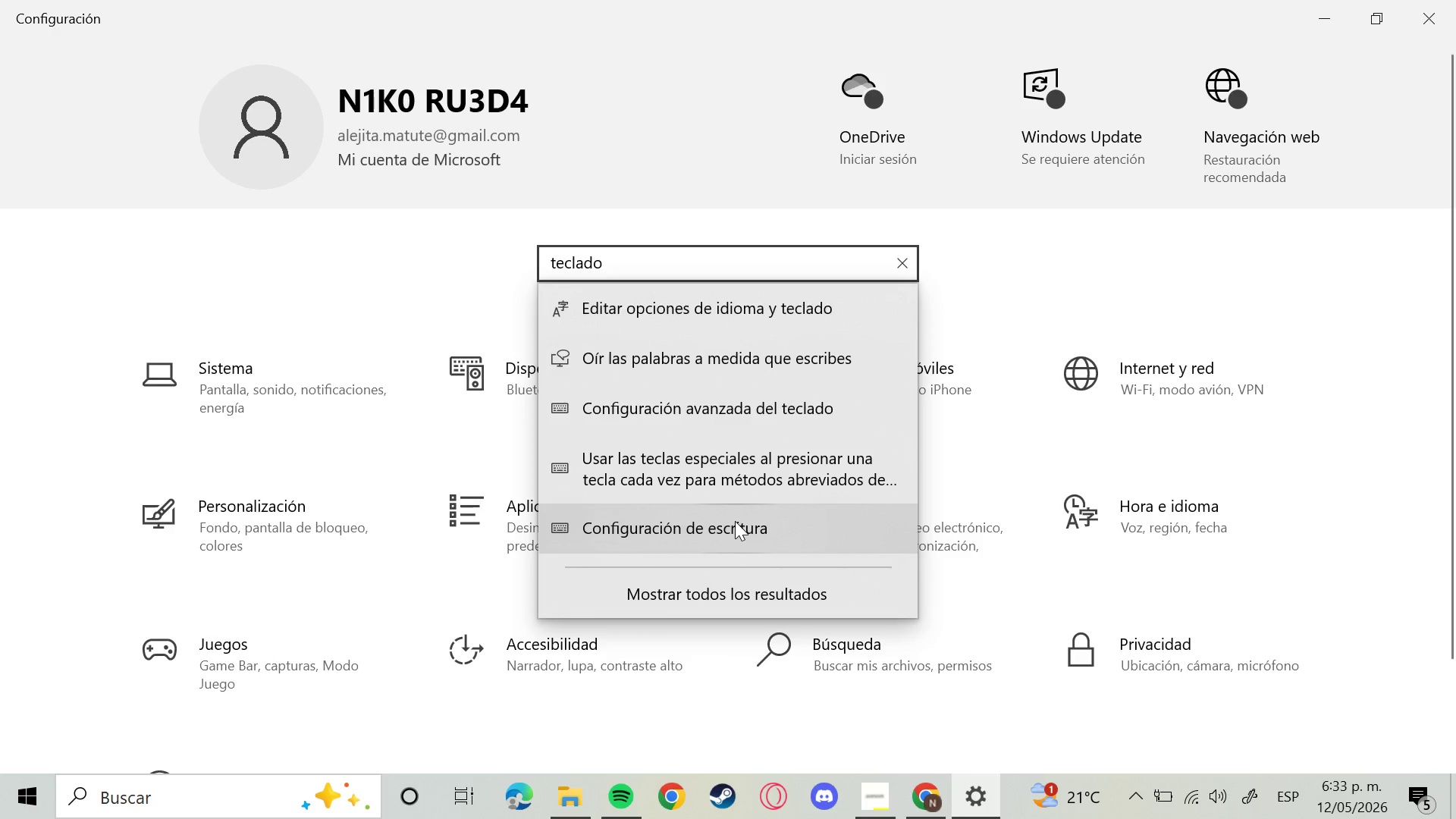 
wait(6.75)
 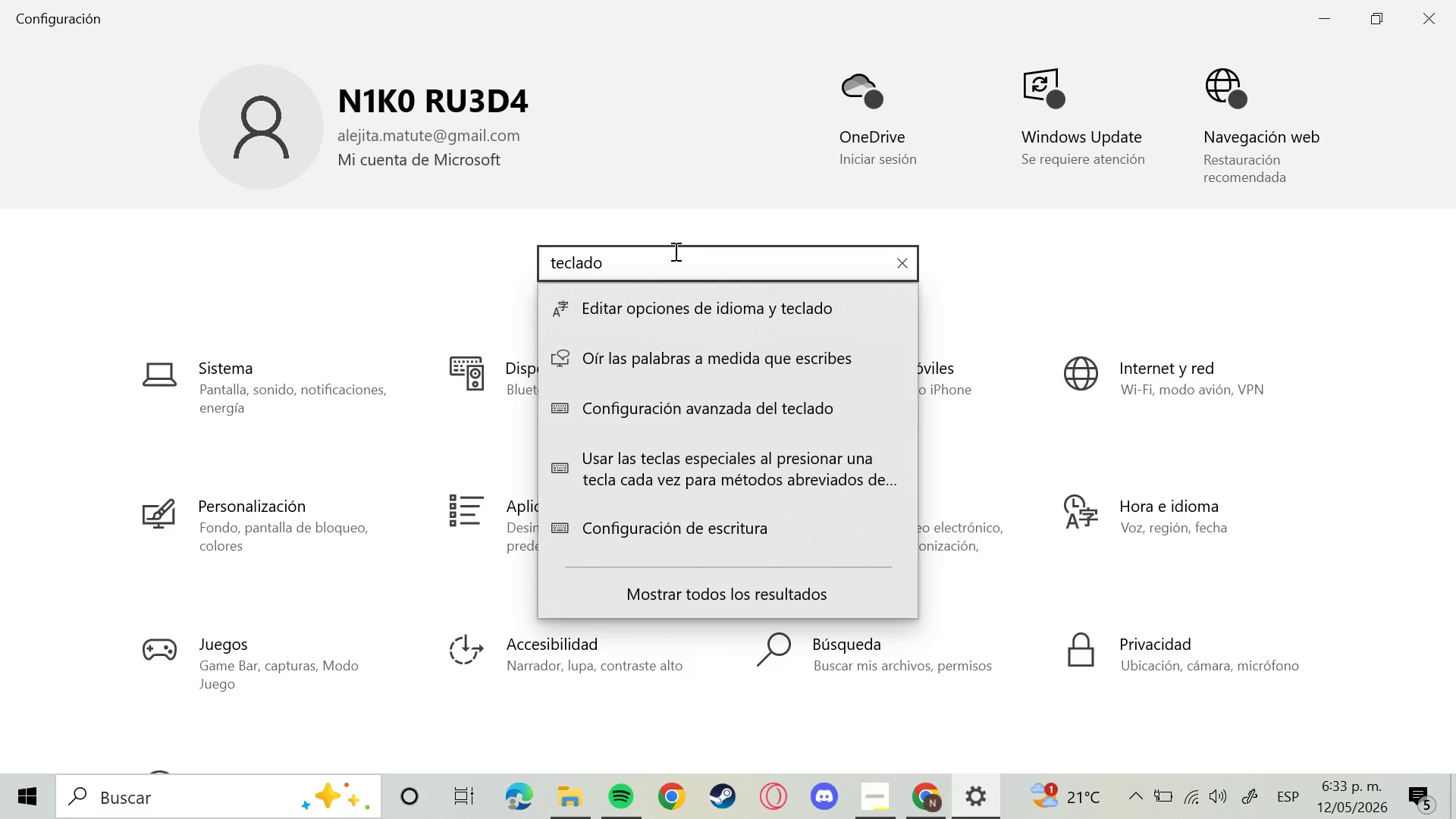 
left_click([748, 409])
 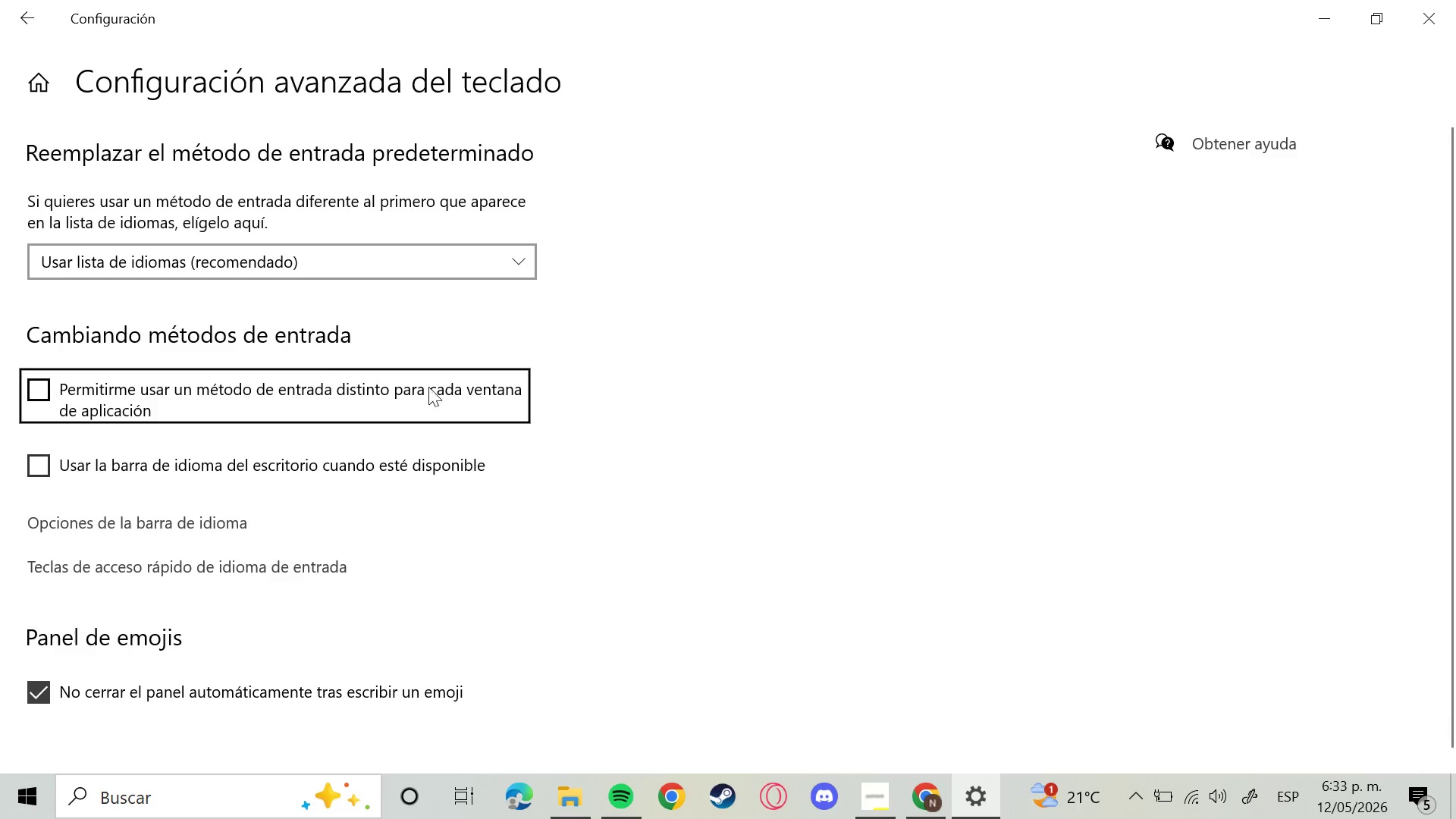 
scroll: coordinate [210, 519], scroll_direction: down, amount: 2.0
 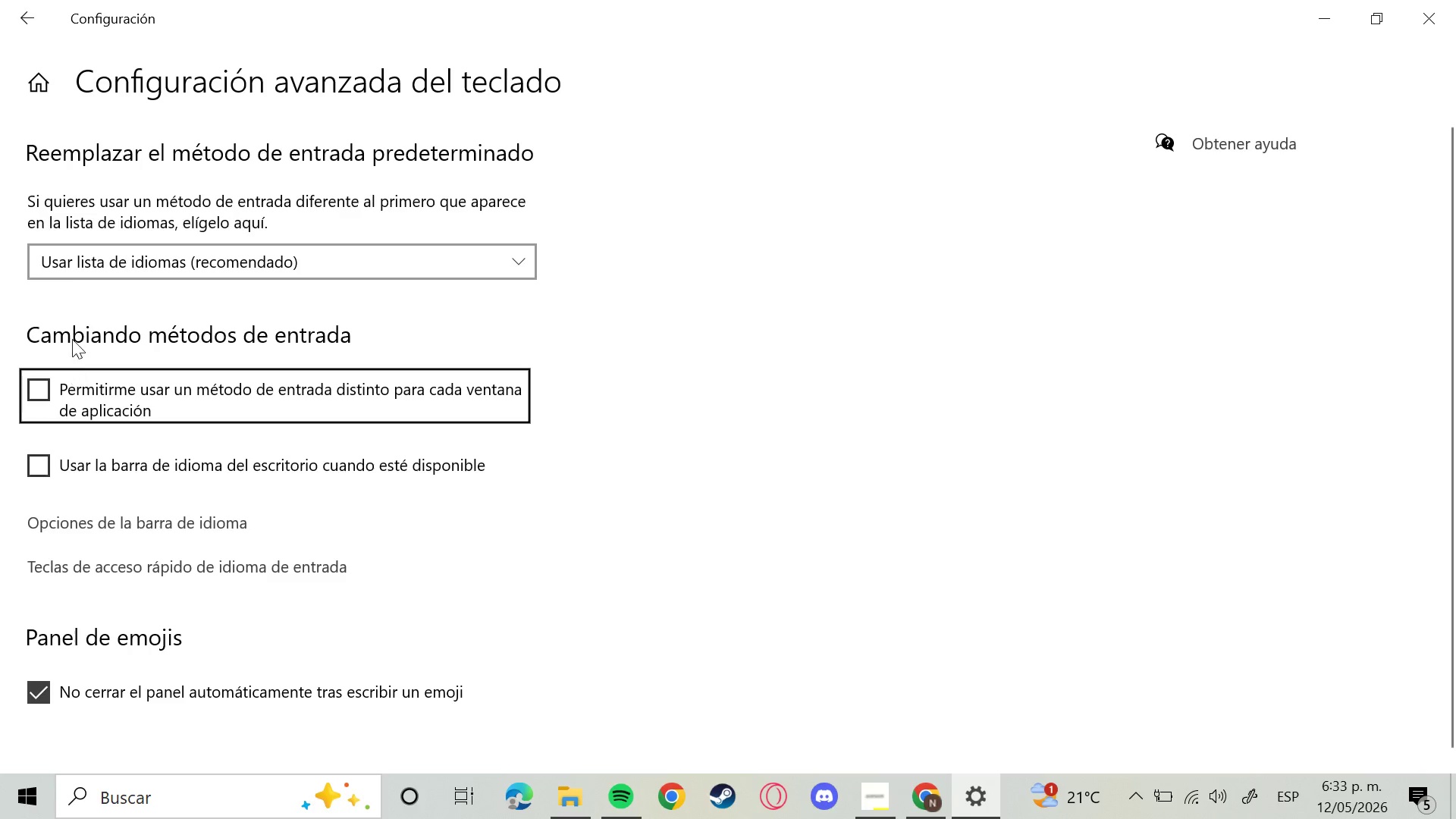 
mouse_move([37, 40])
 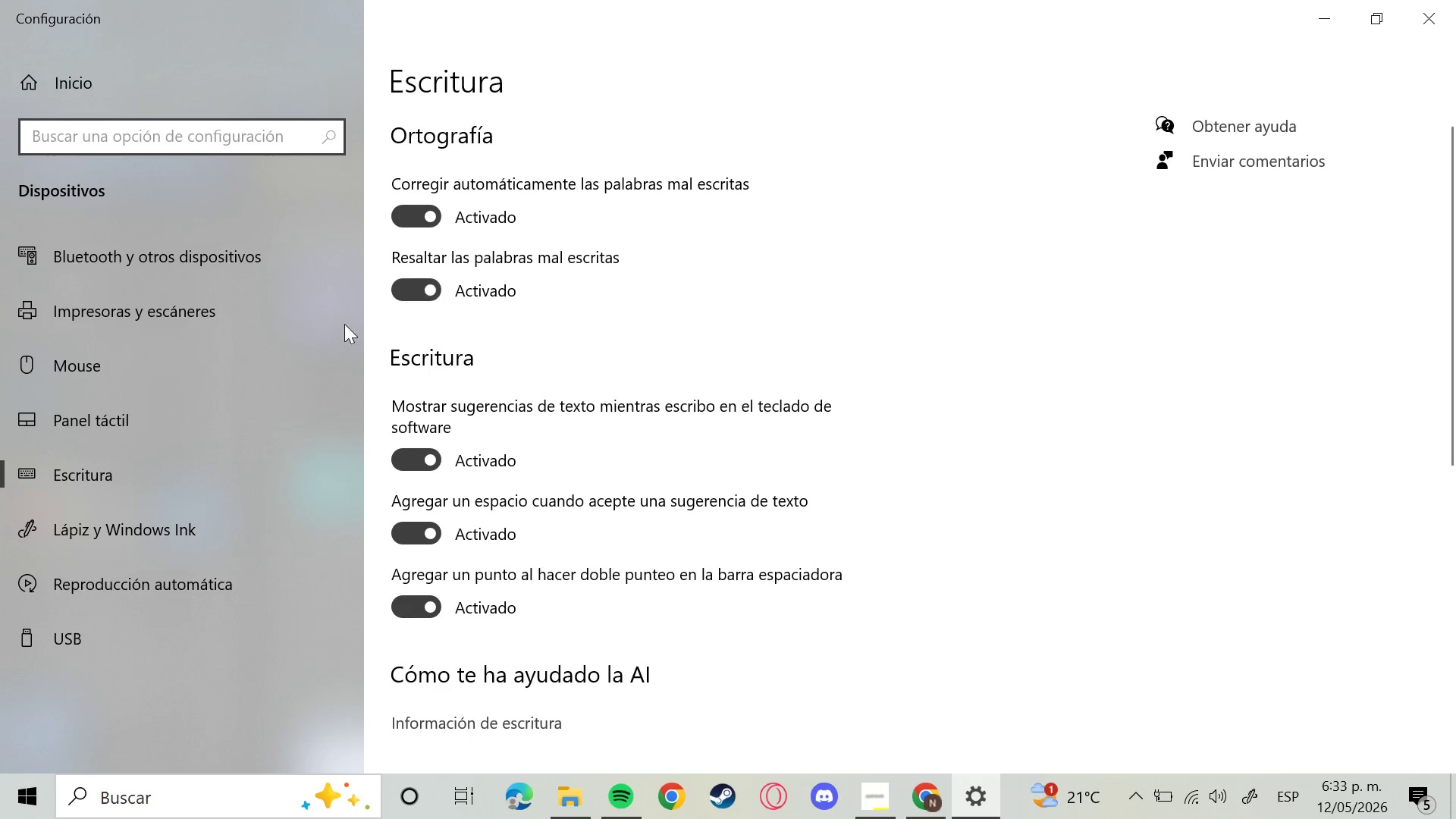 
left_click([146, 476])
 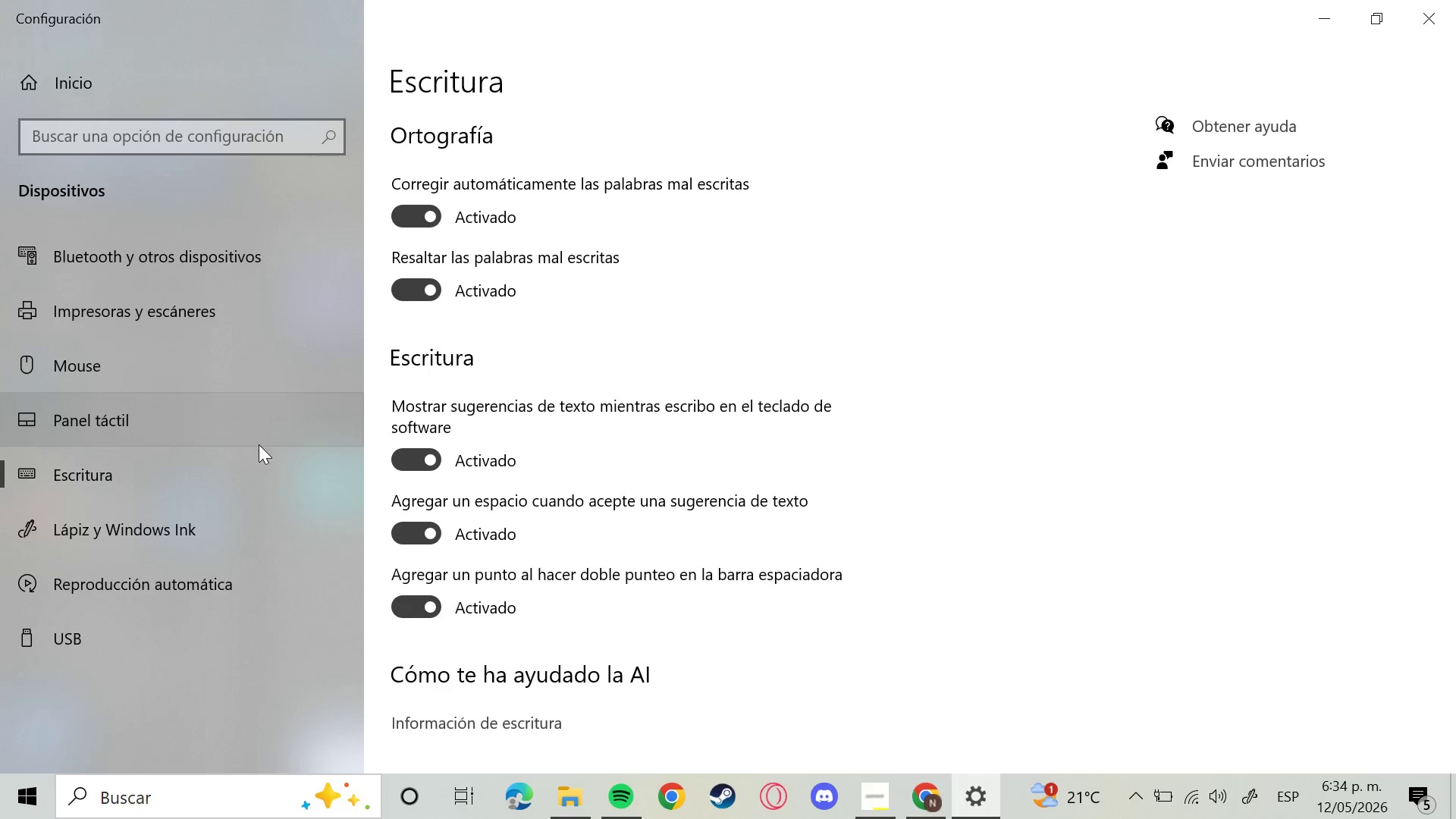 
wait(5.58)
 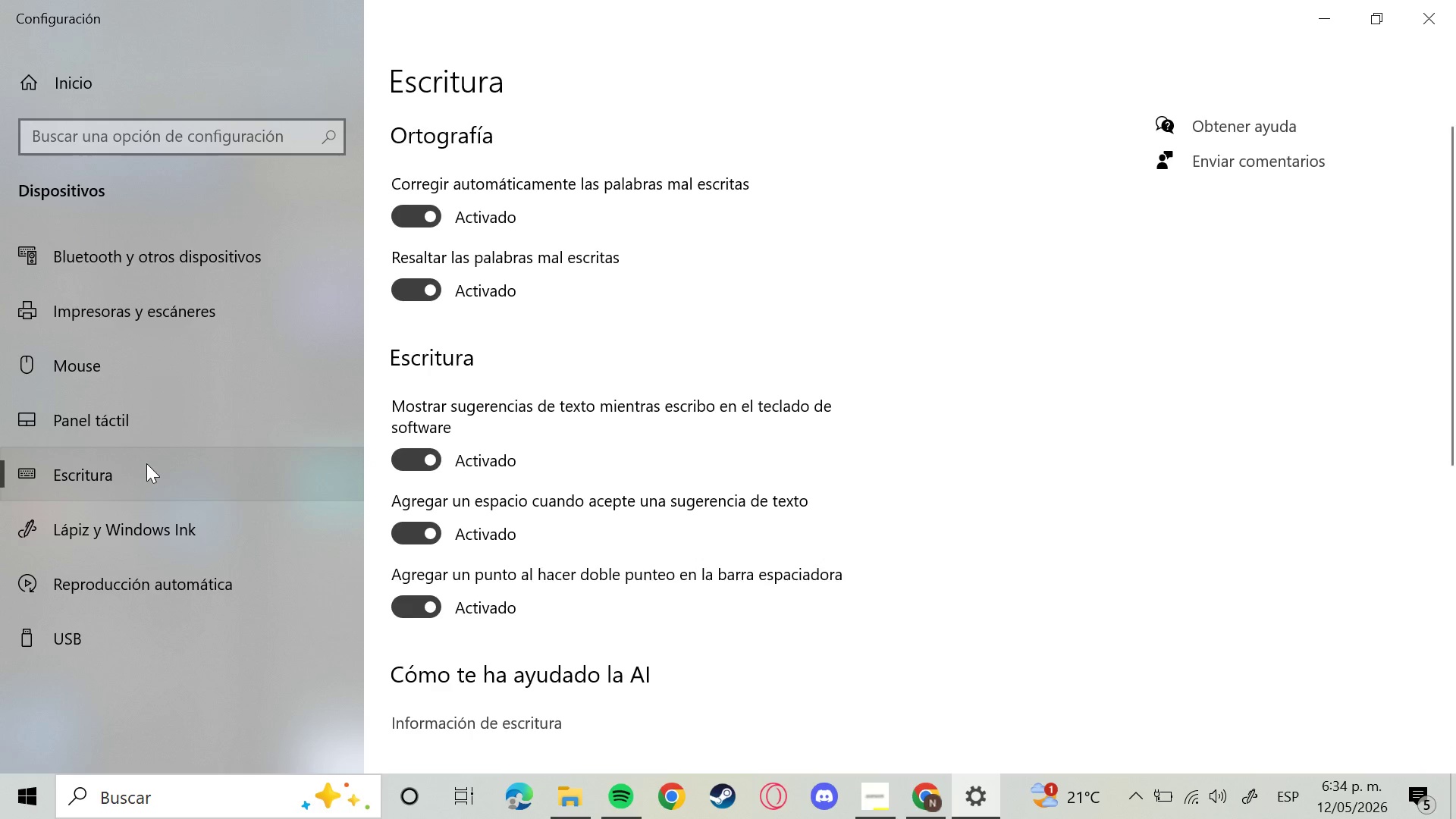 
scroll: coordinate [538, 407], scroll_direction: down, amount: 2.0
 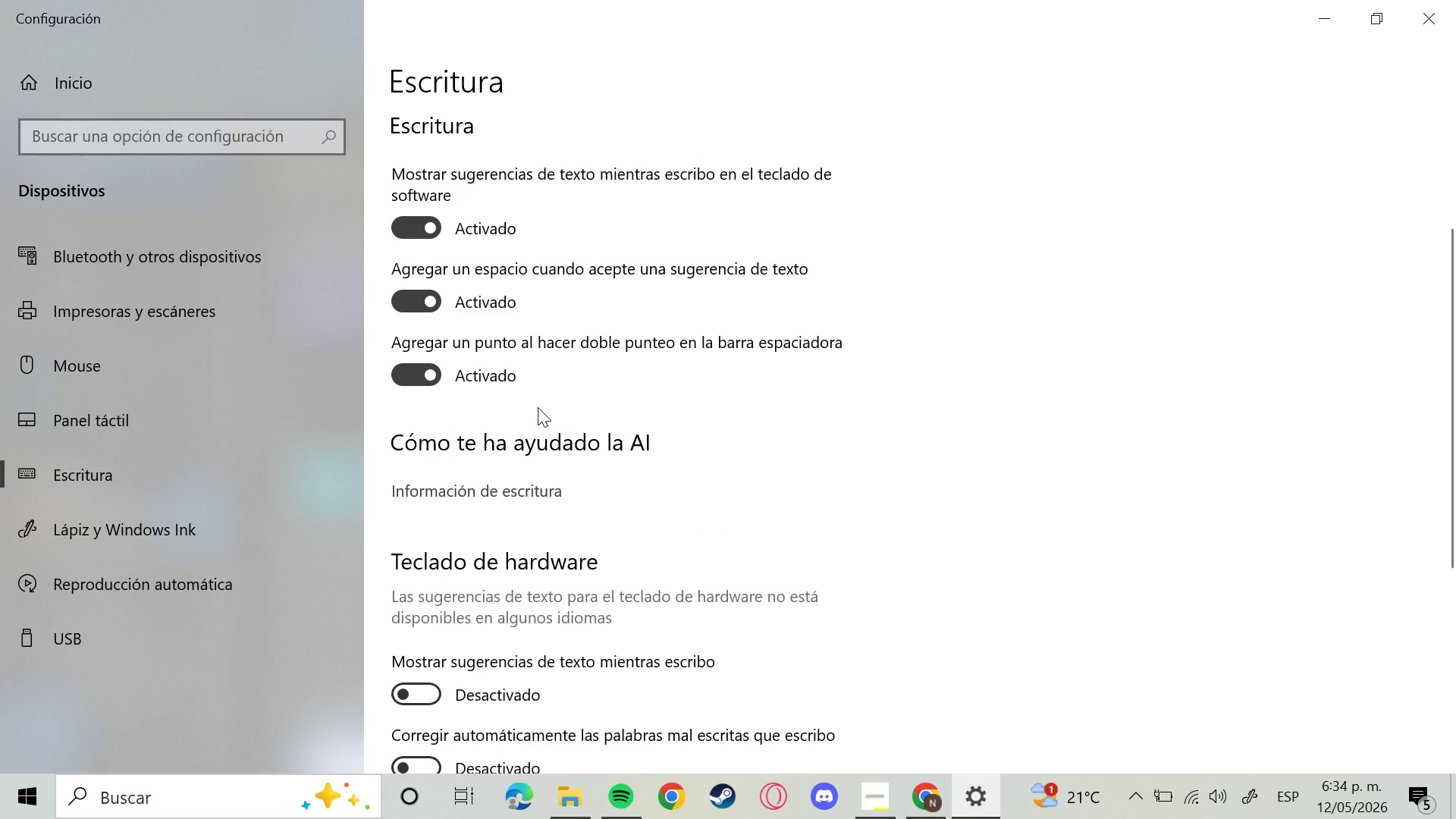 
scroll: coordinate [538, 407], scroll_direction: up, amount: 4.0
 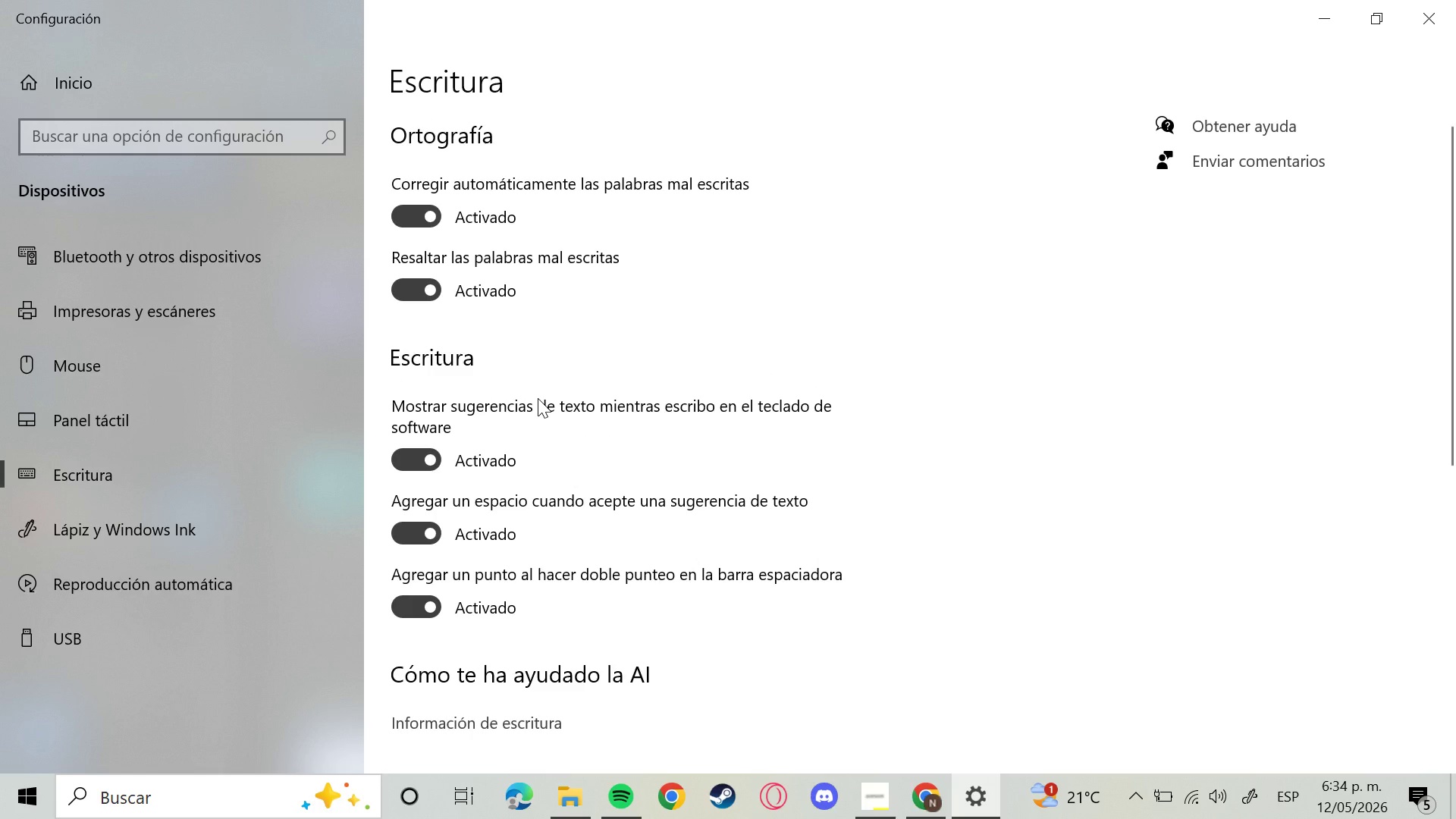 
scroll: coordinate [622, 512], scroll_direction: down, amount: 10.0
 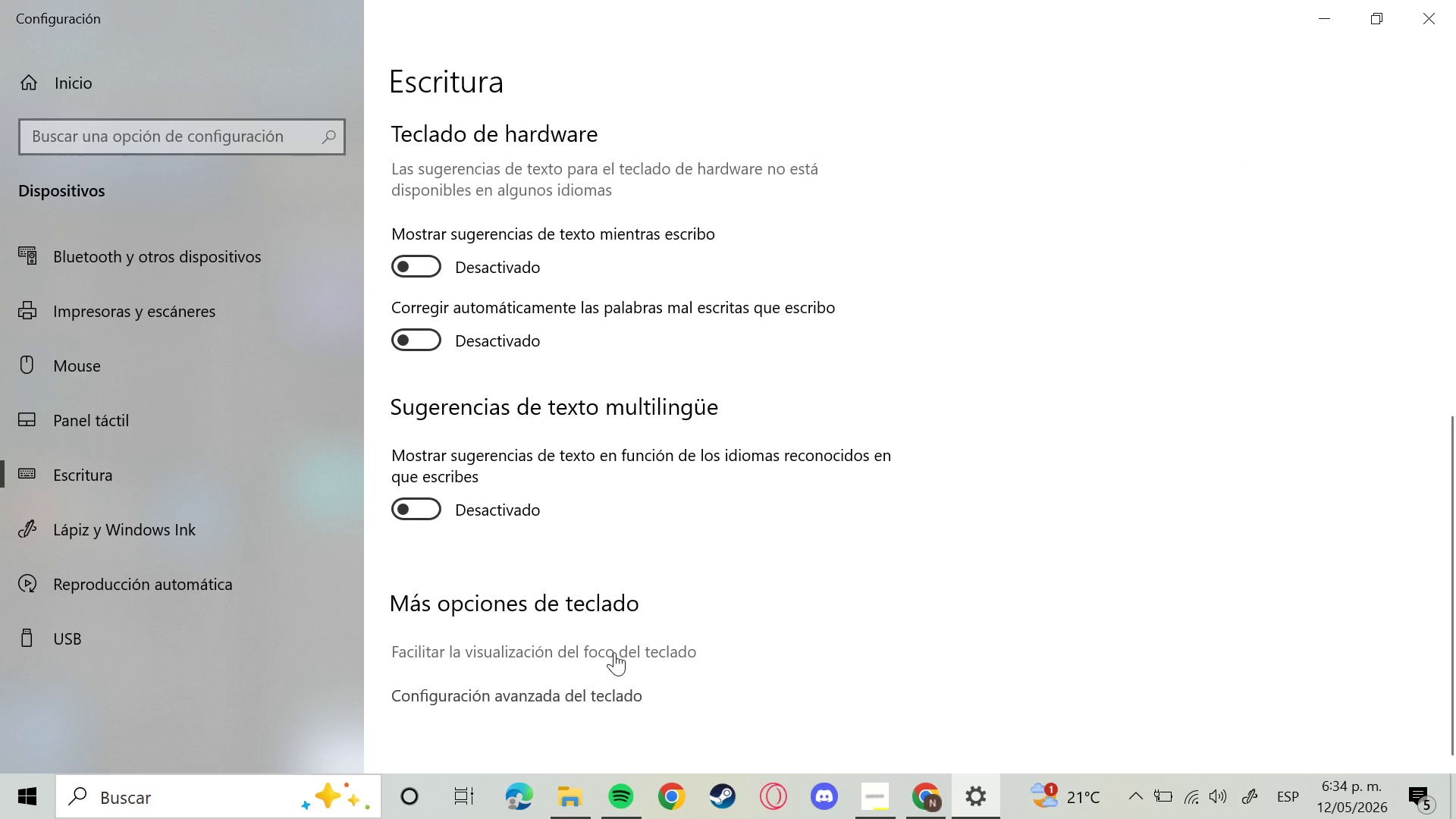 
left_click([614, 652])
 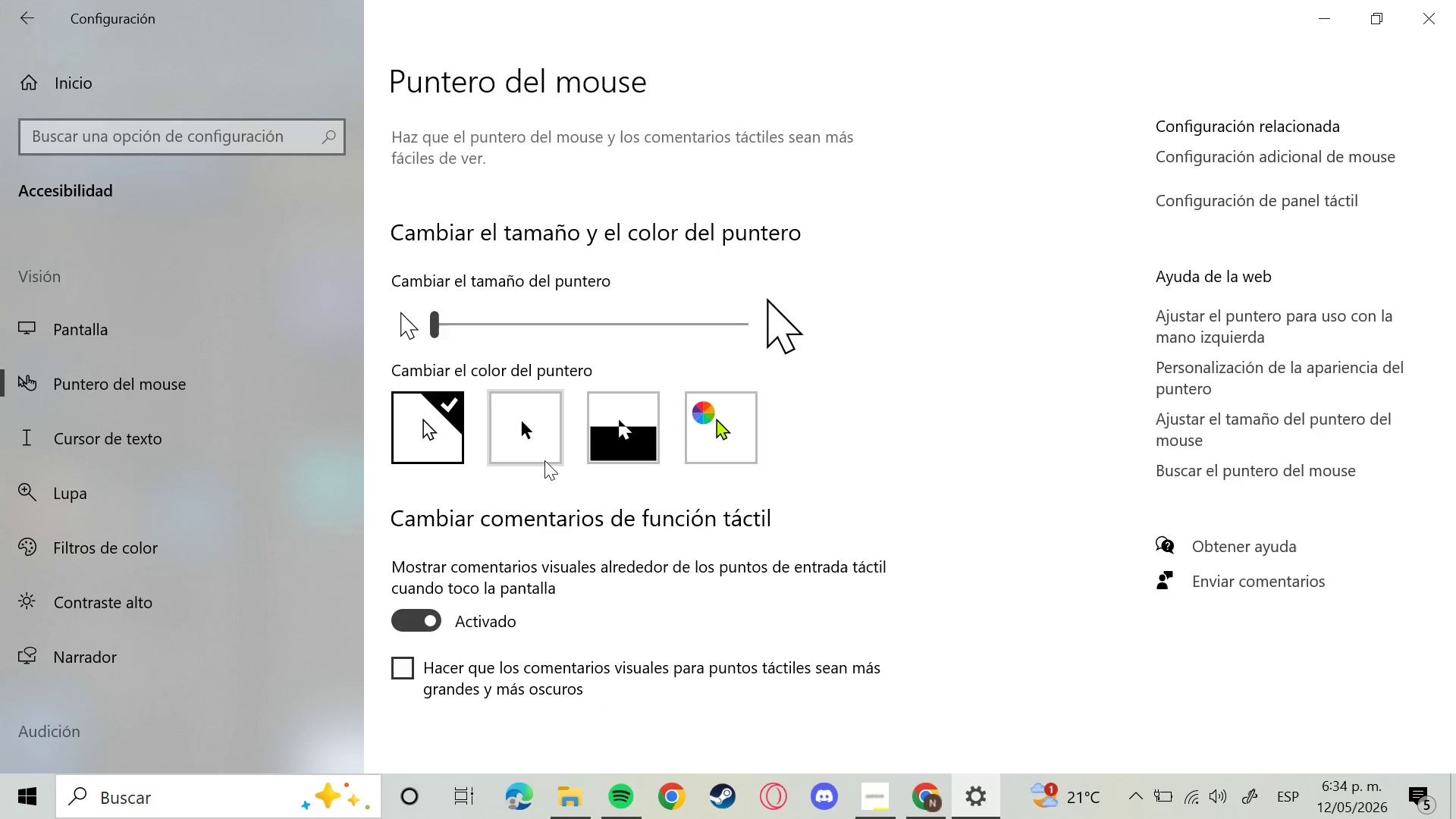 
scroll: coordinate [180, 496], scroll_direction: down, amount: 7.0
 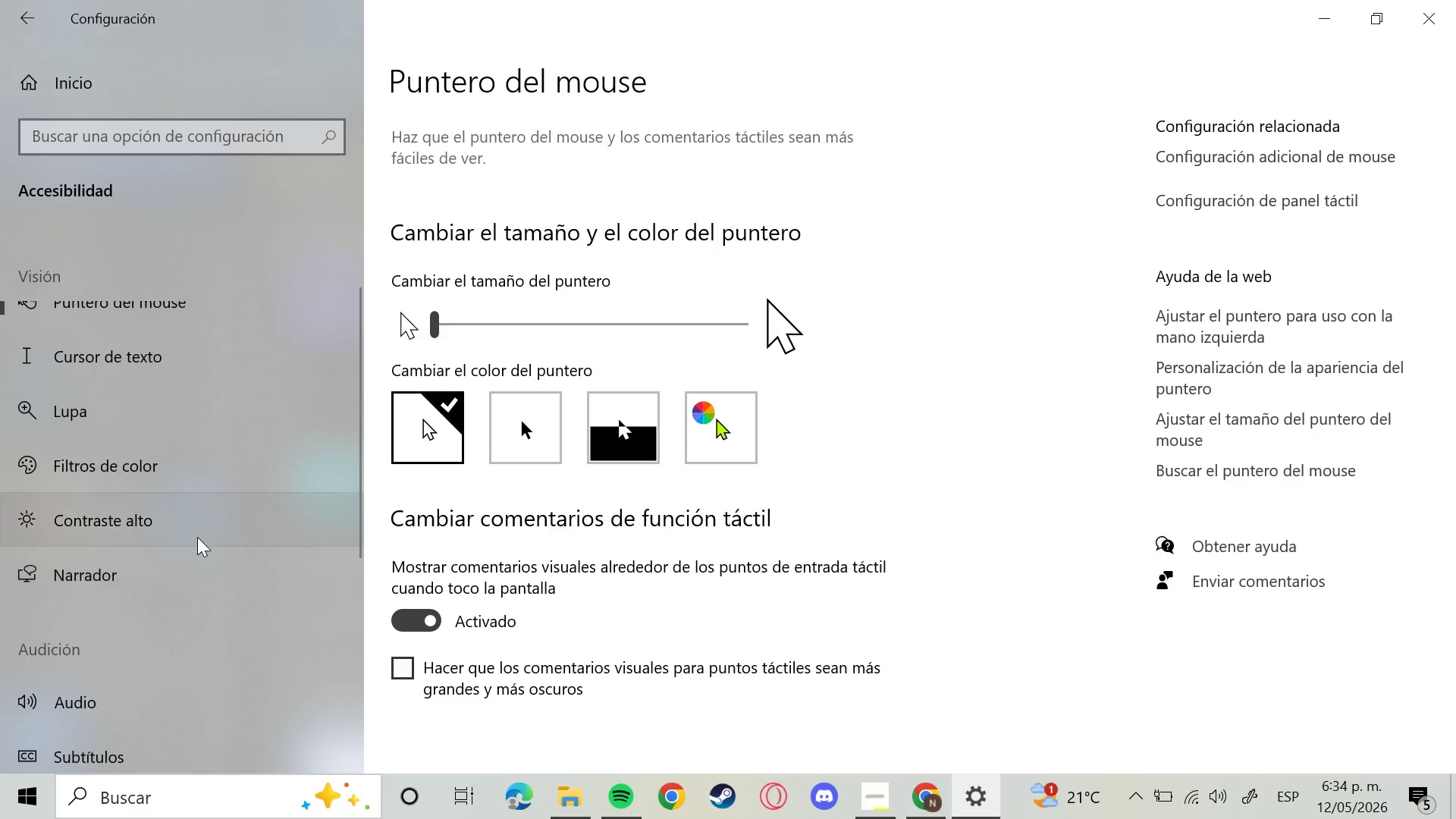 
left_click([199, 531])
 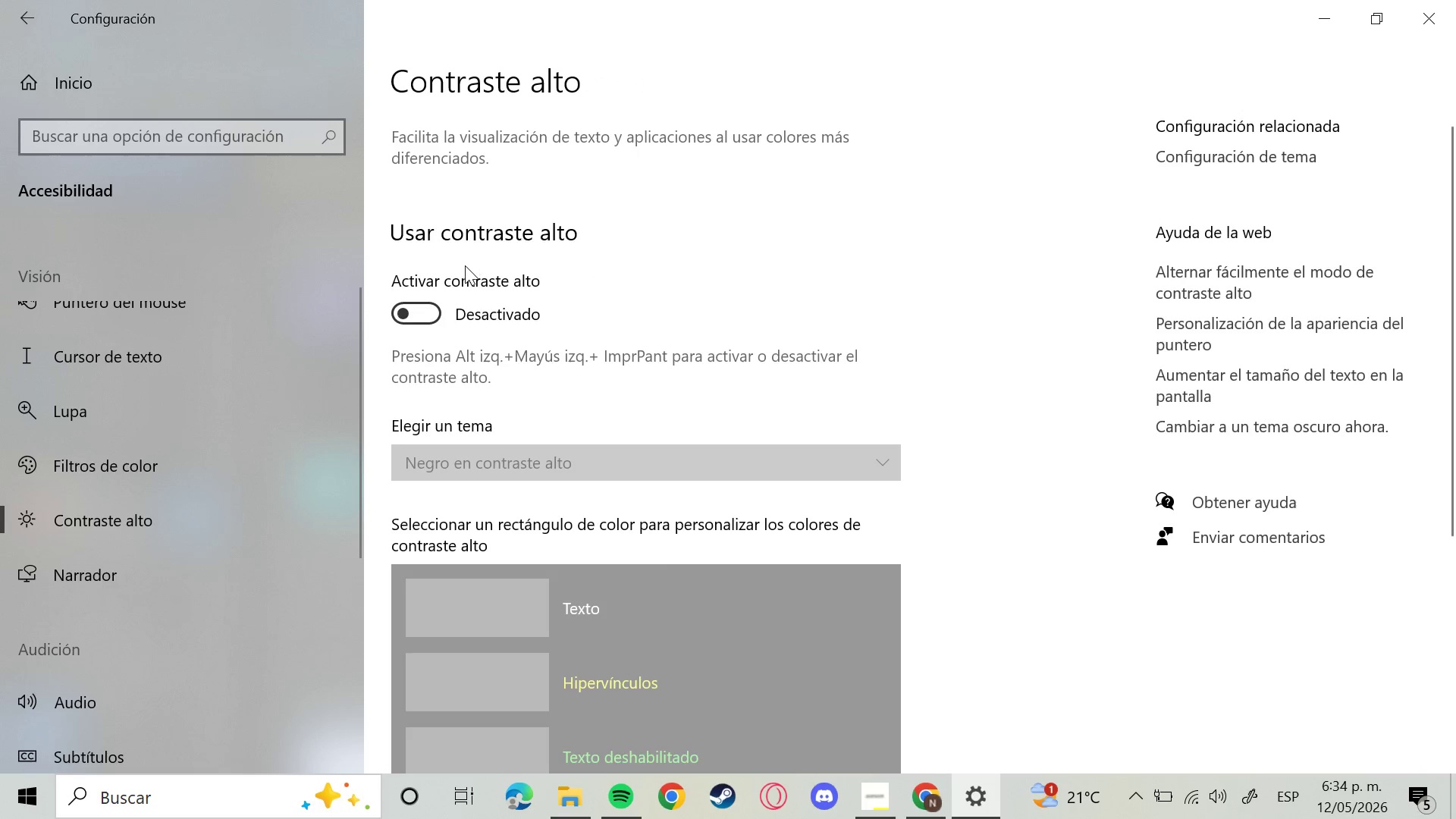 
left_click([401, 303])
 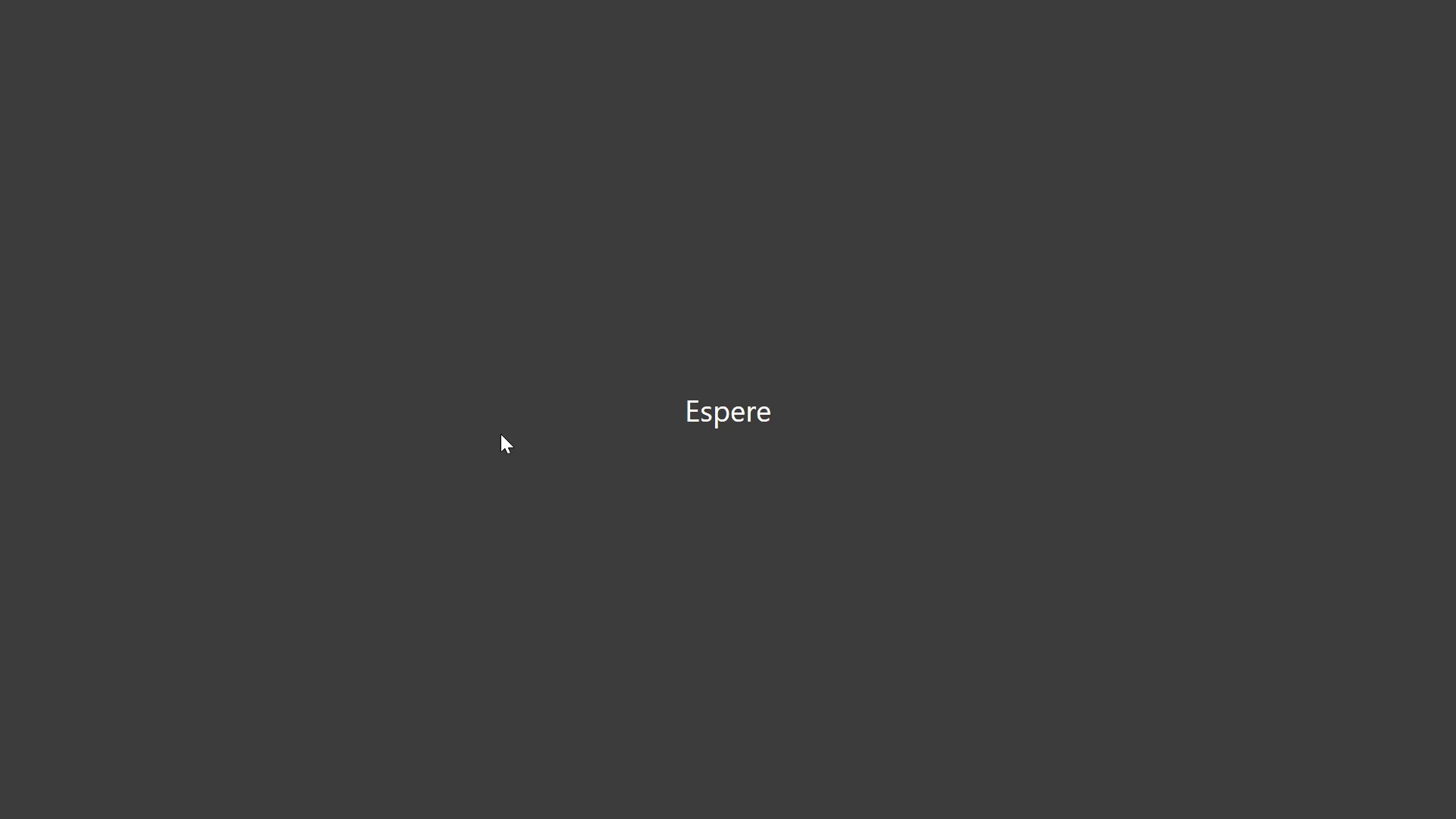 
wait(7.33)
 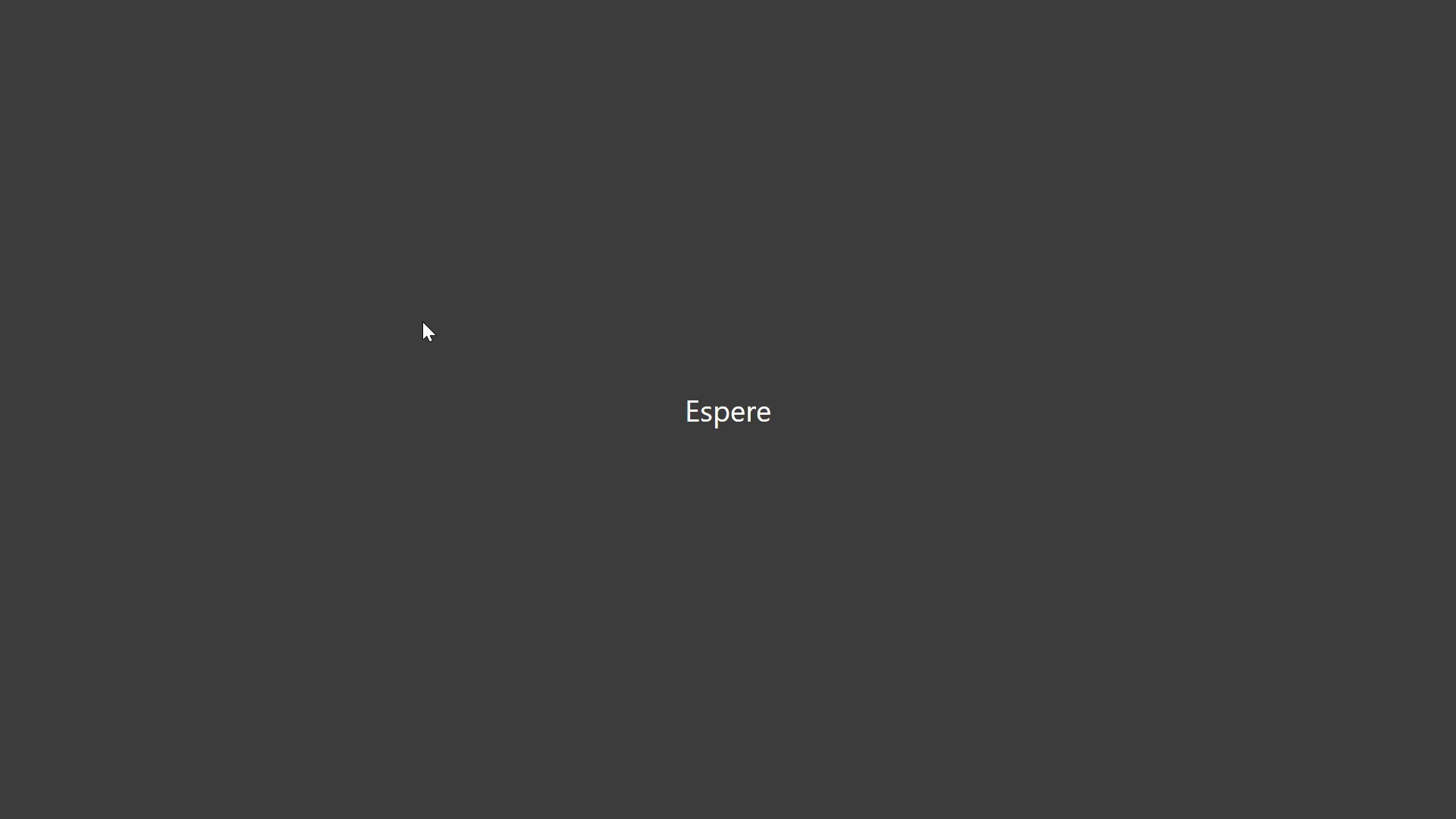 
left_click_drag(start_coordinate=[773, 459], to_coordinate=[778, 459])
 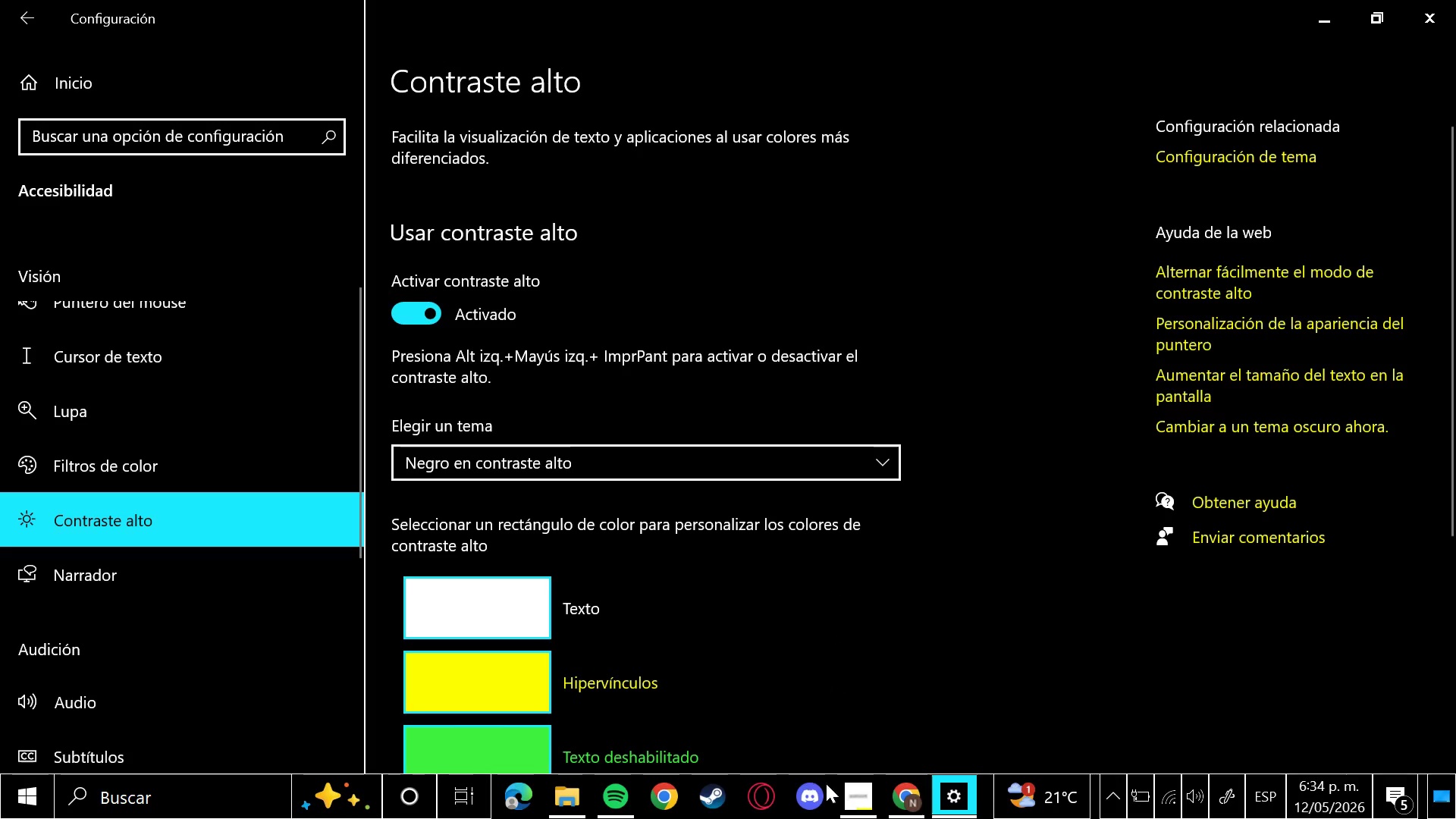 
wait(5.42)
 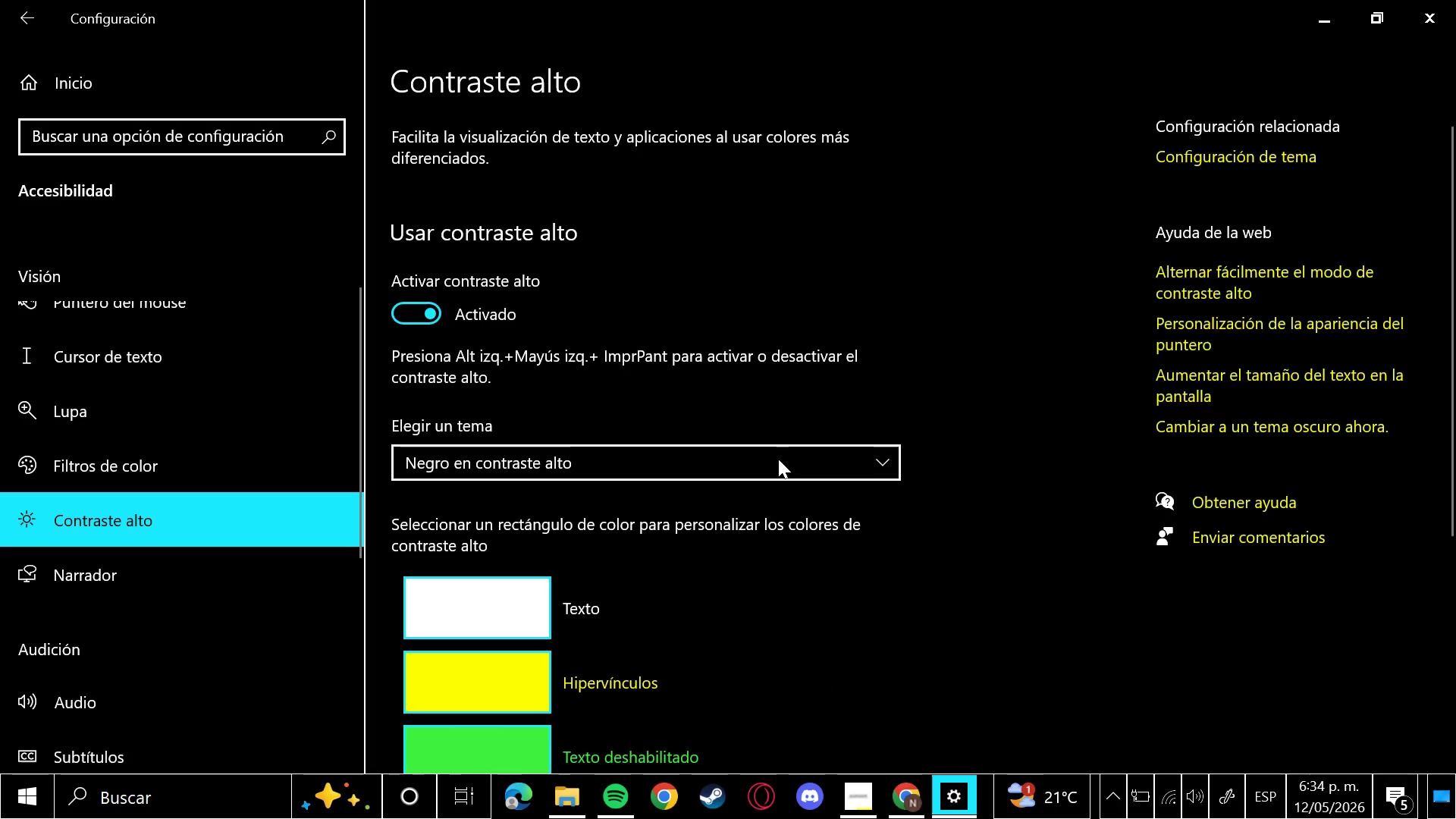 
left_click([864, 805])